 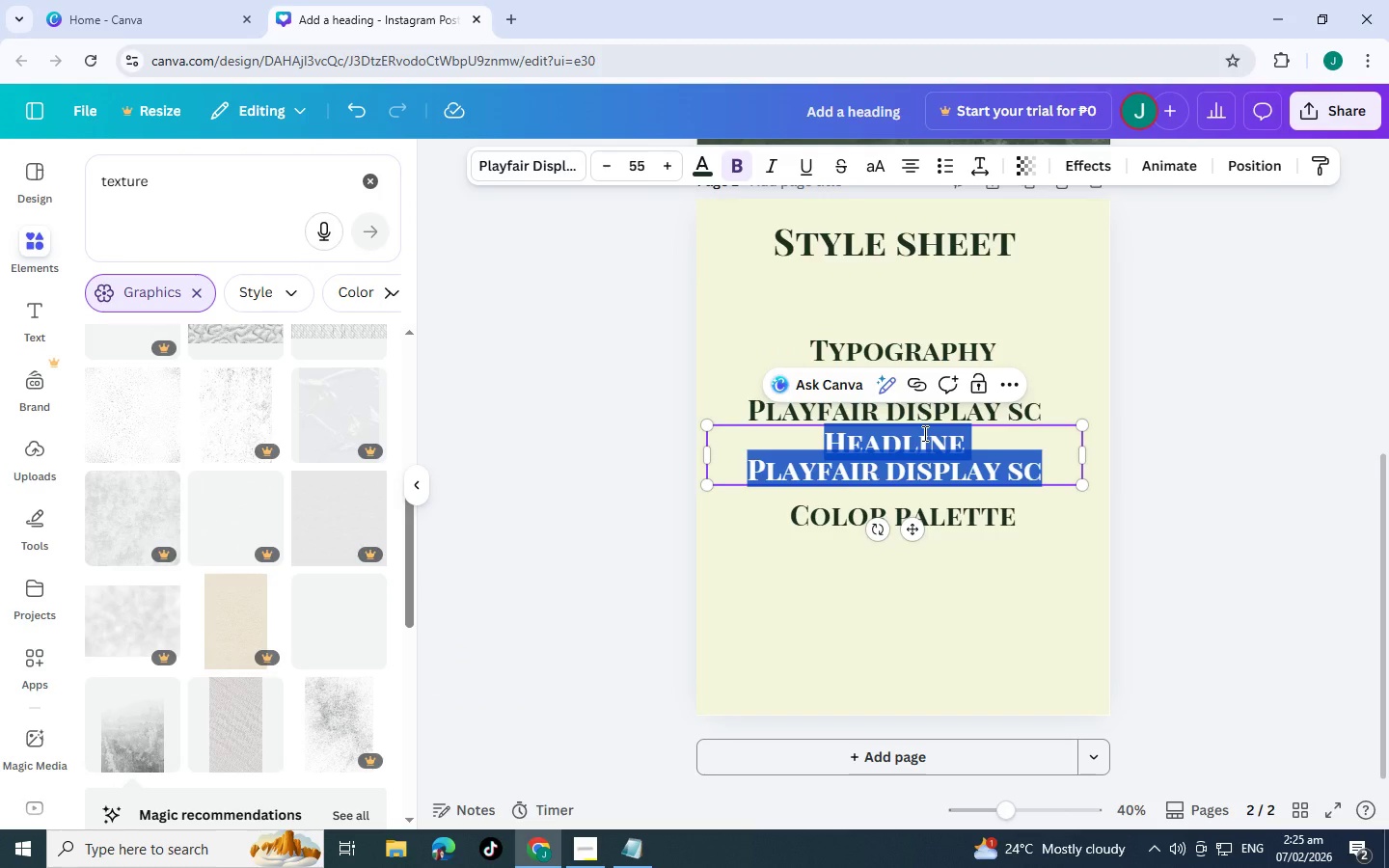 
double_click([923, 433])
 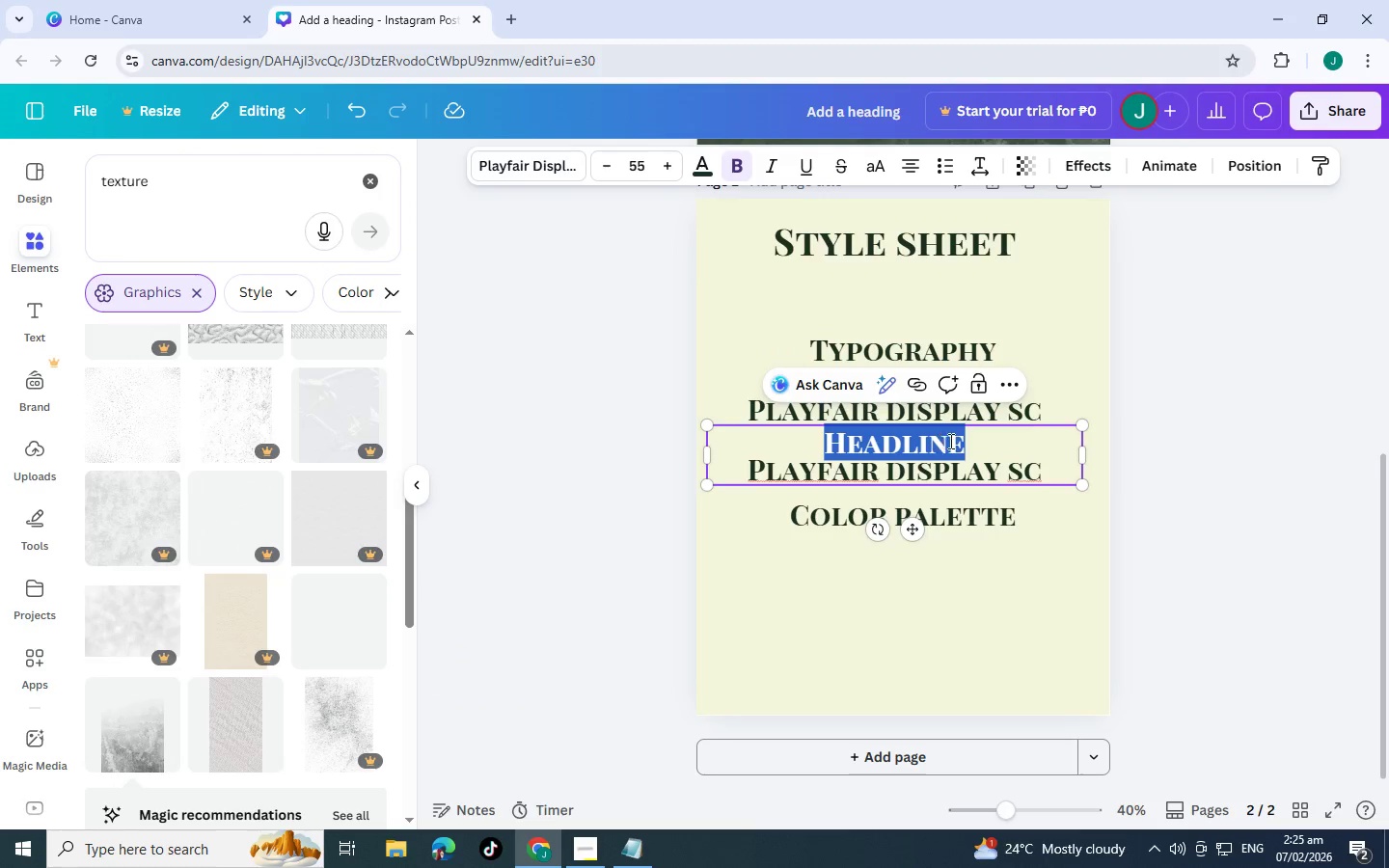 
type(Body)
 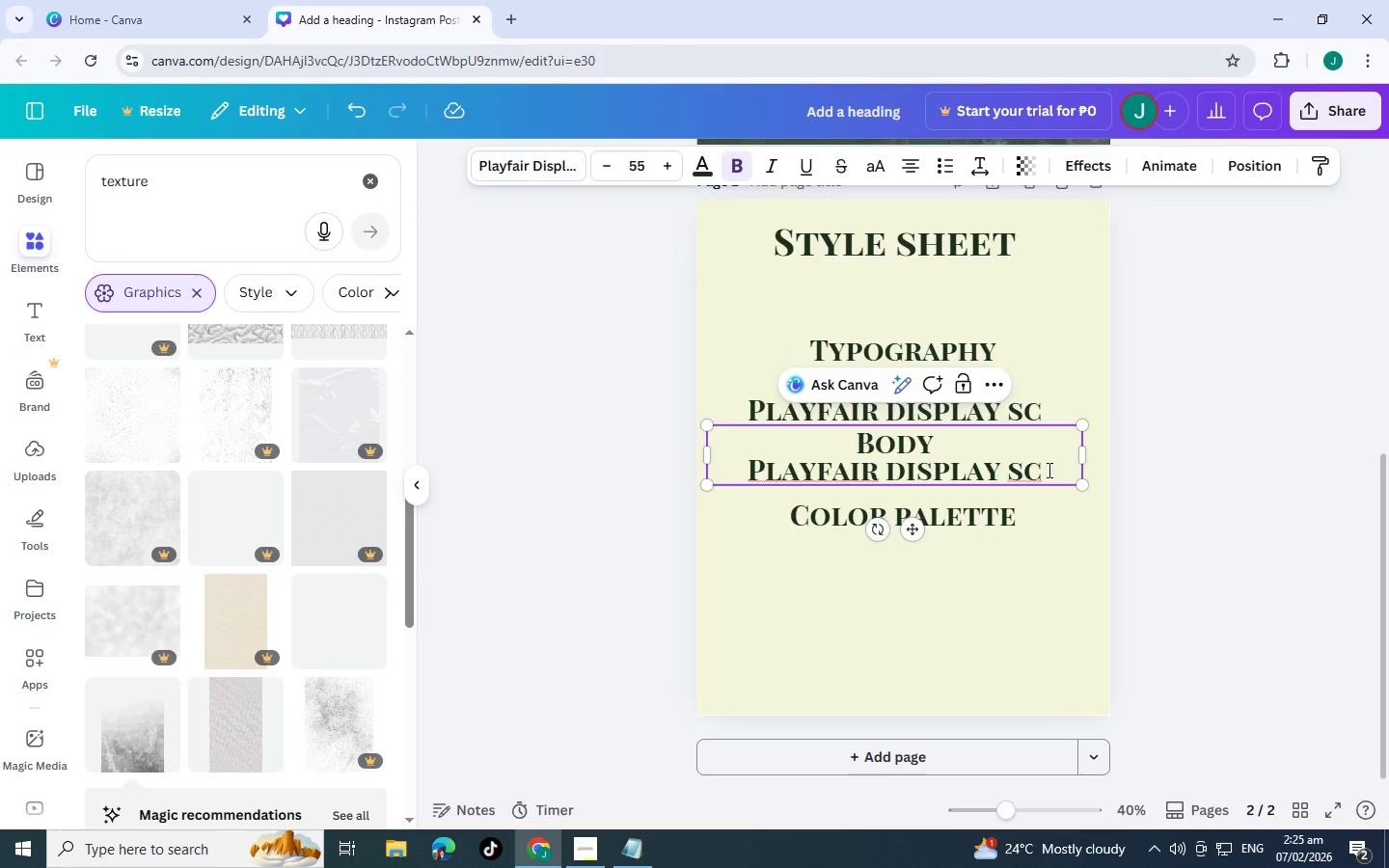 
left_click_drag(start_coordinate=[1058, 470], to_coordinate=[794, 434])
 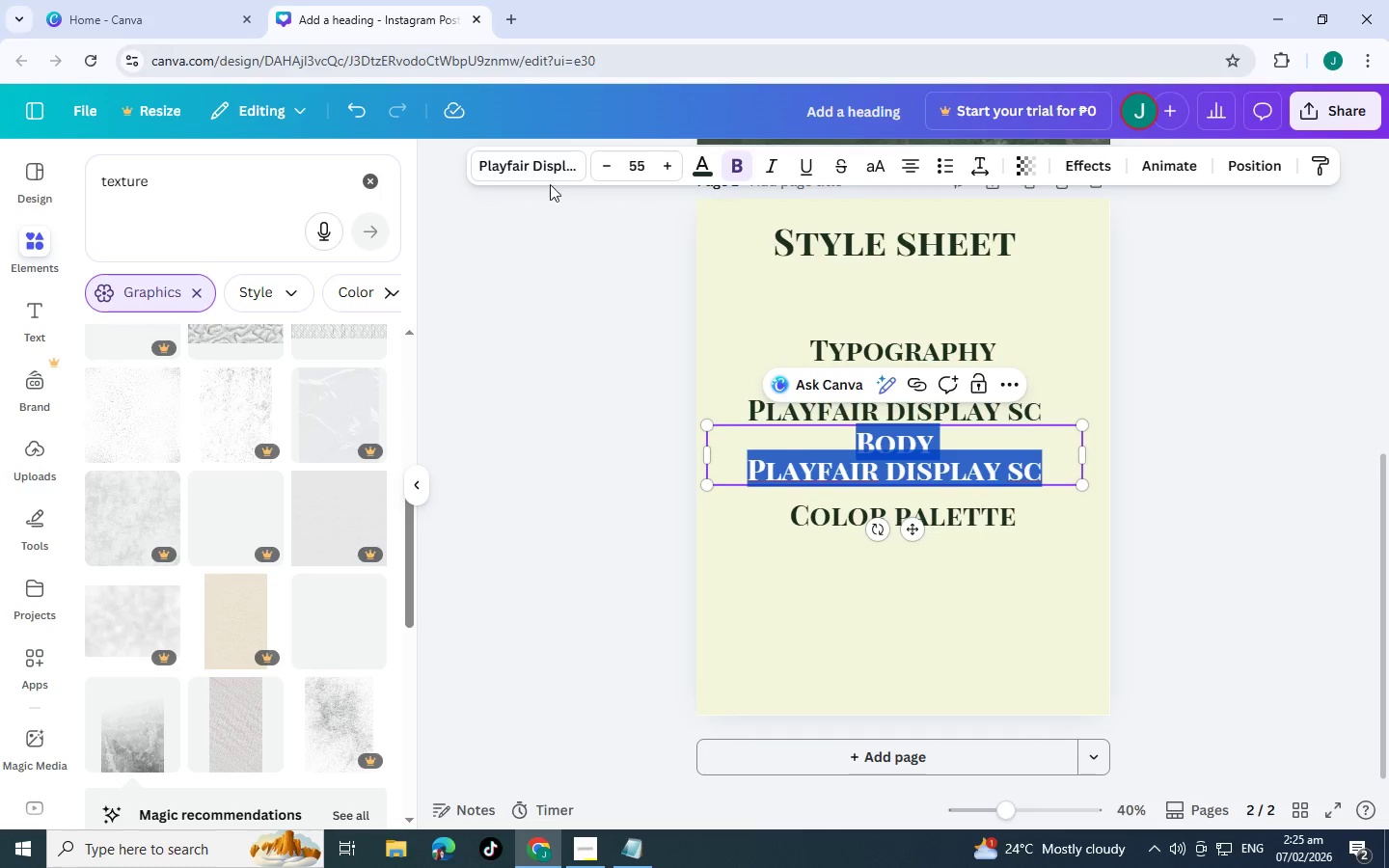 
left_click([544, 170])
 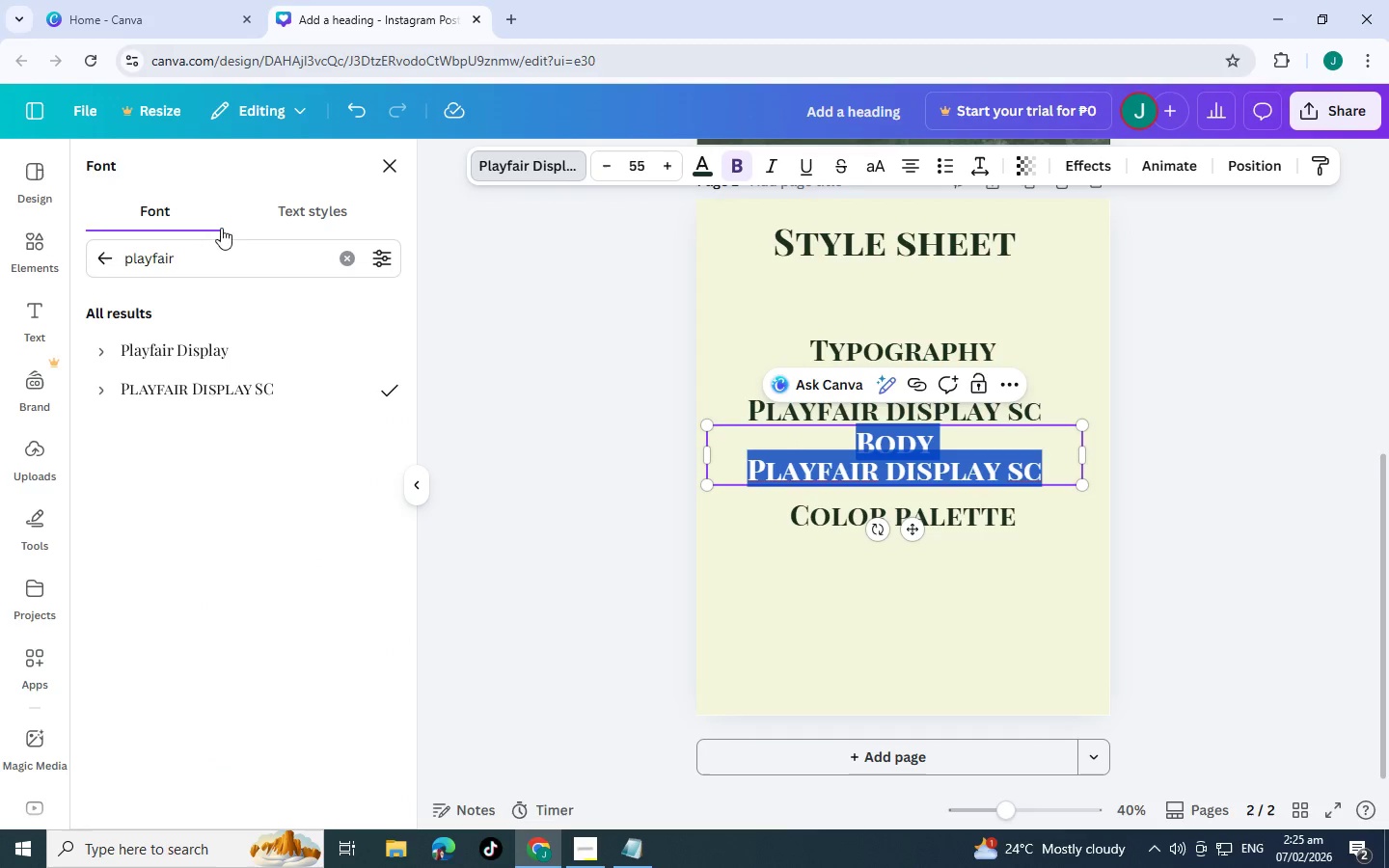 
left_click_drag(start_coordinate=[246, 255], to_coordinate=[0, 249])
 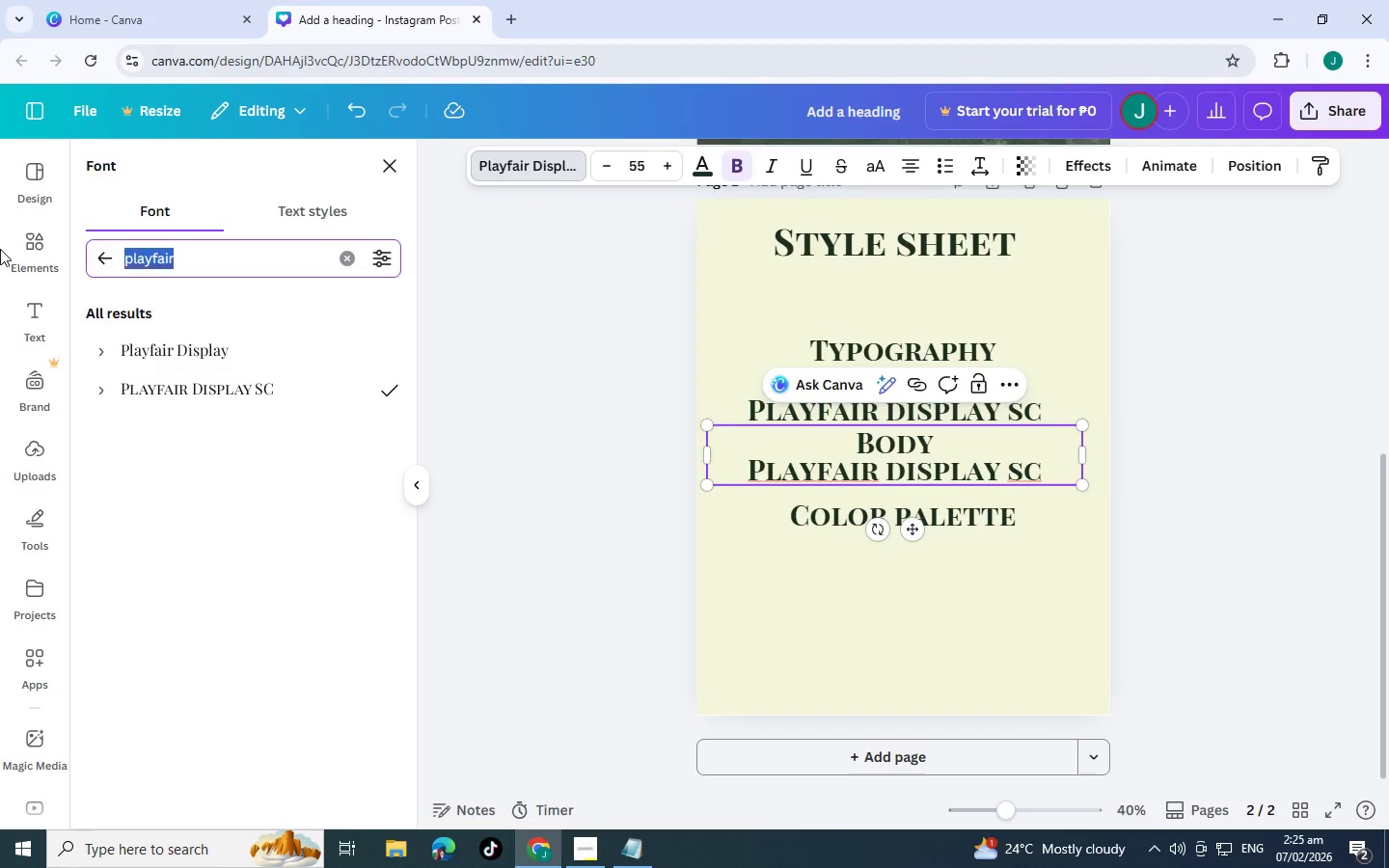 
type(mont)
 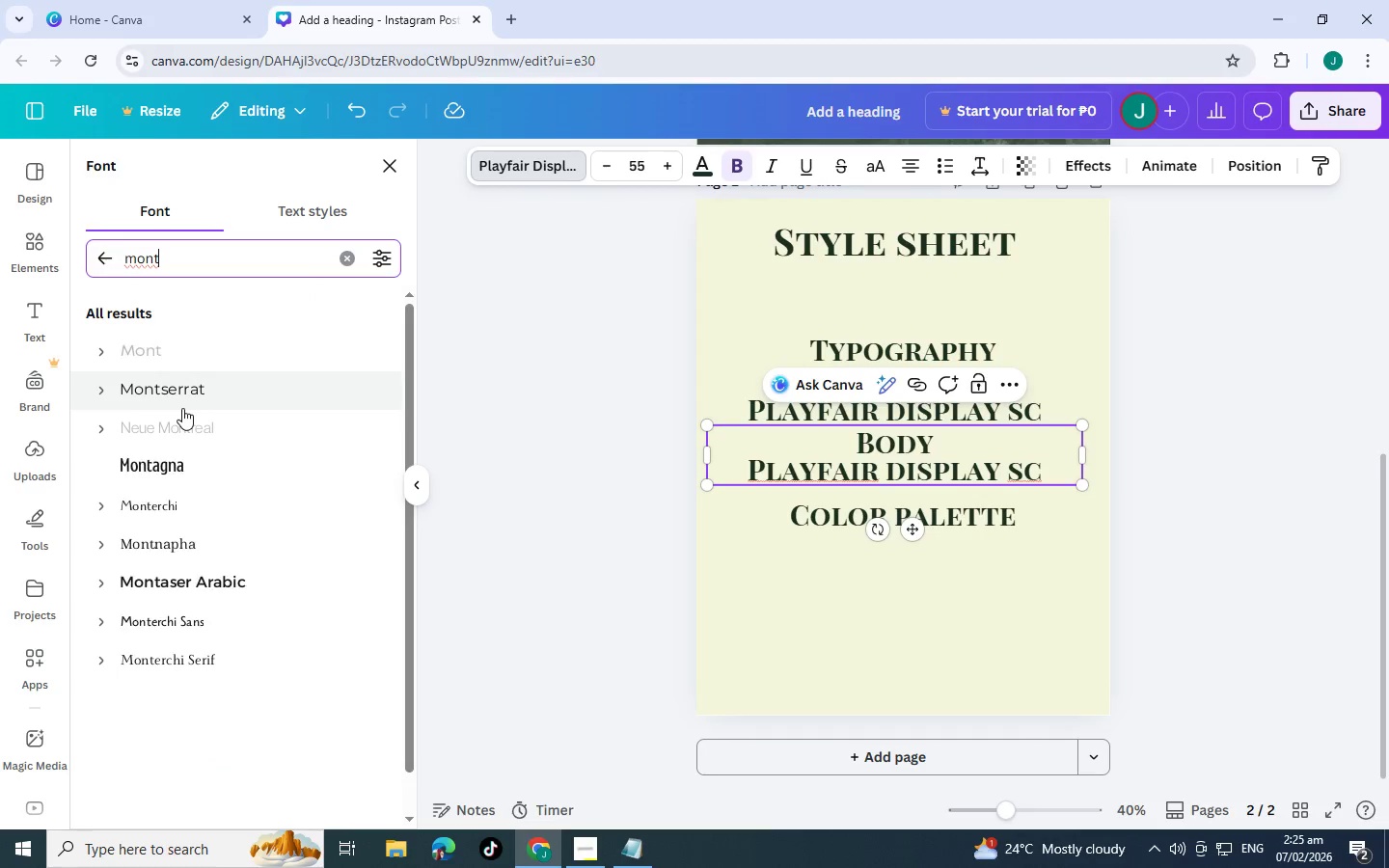 
left_click([192, 402])
 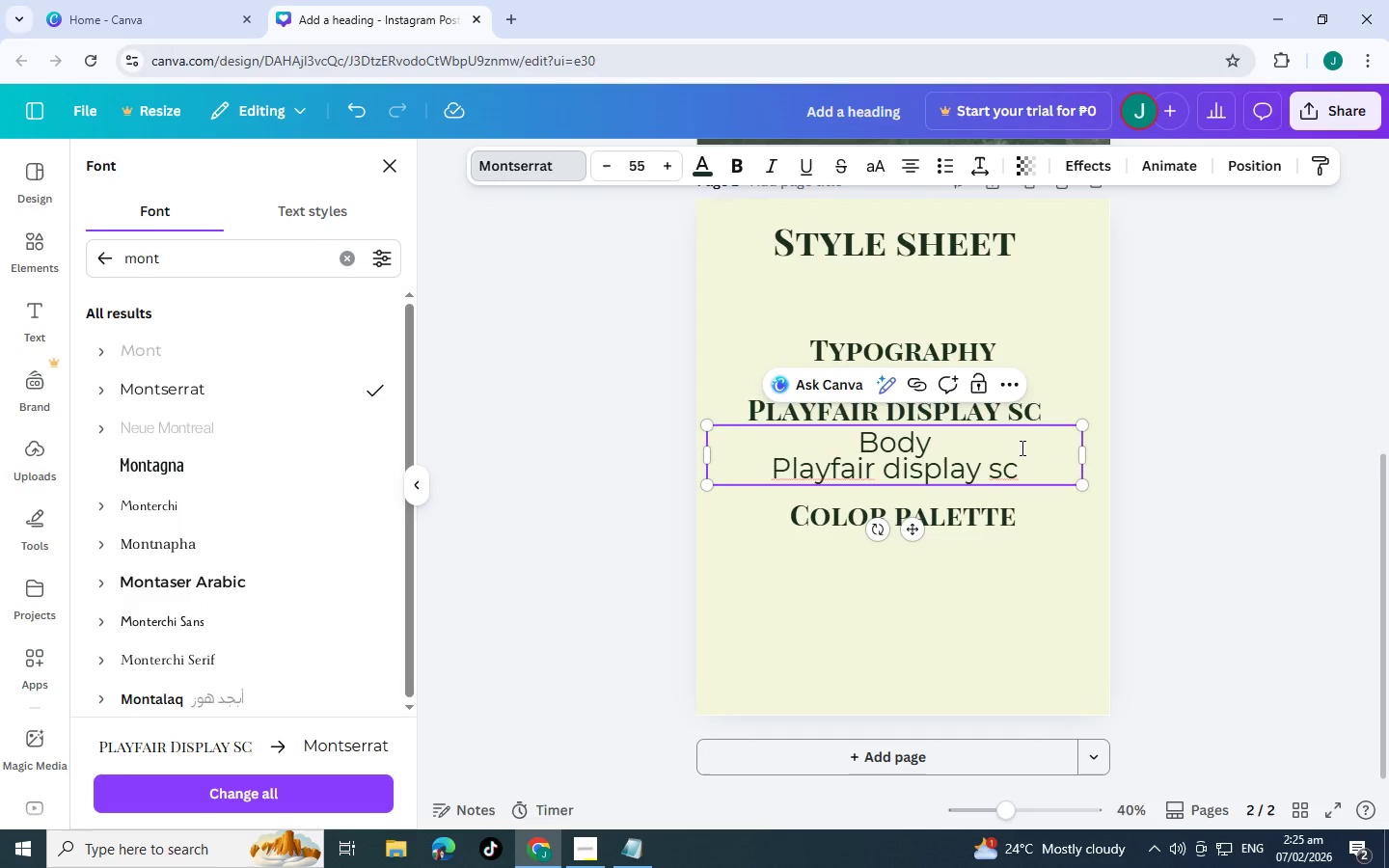 
left_click([1034, 469])
 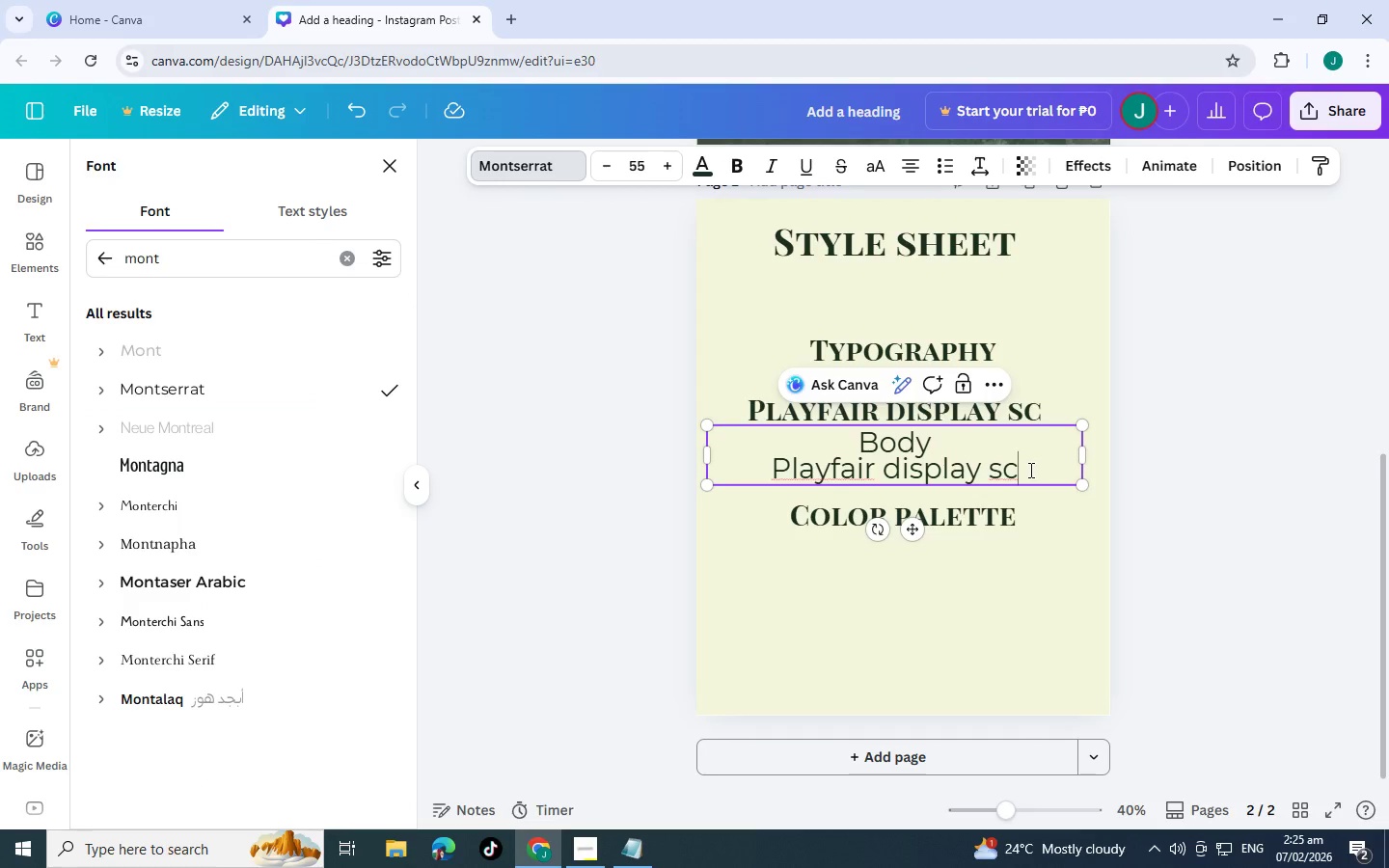 
left_click_drag(start_coordinate=[1029, 470], to_coordinate=[762, 463])
 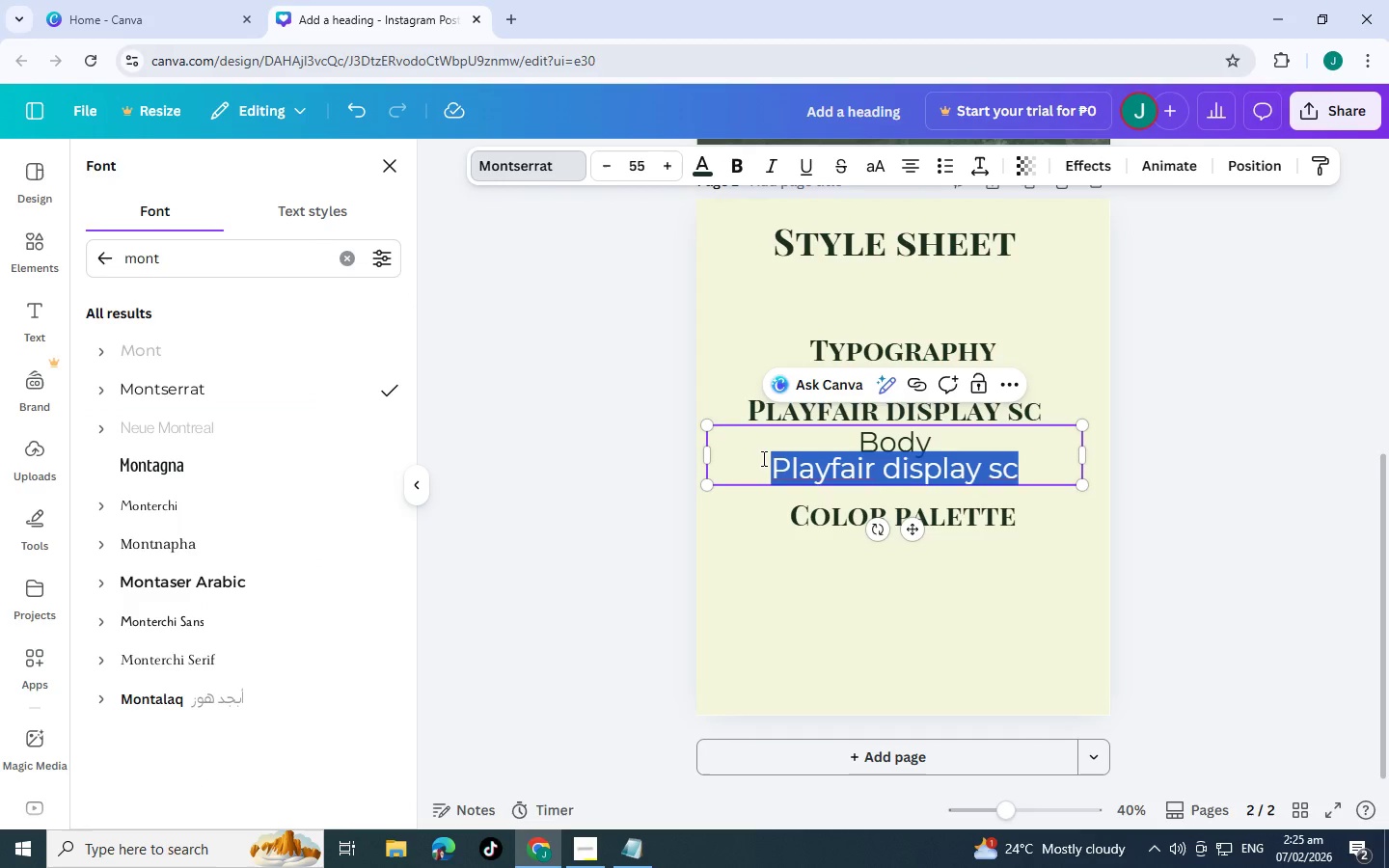 
type(Mons)
key(Backspace)
type(tserrat)
 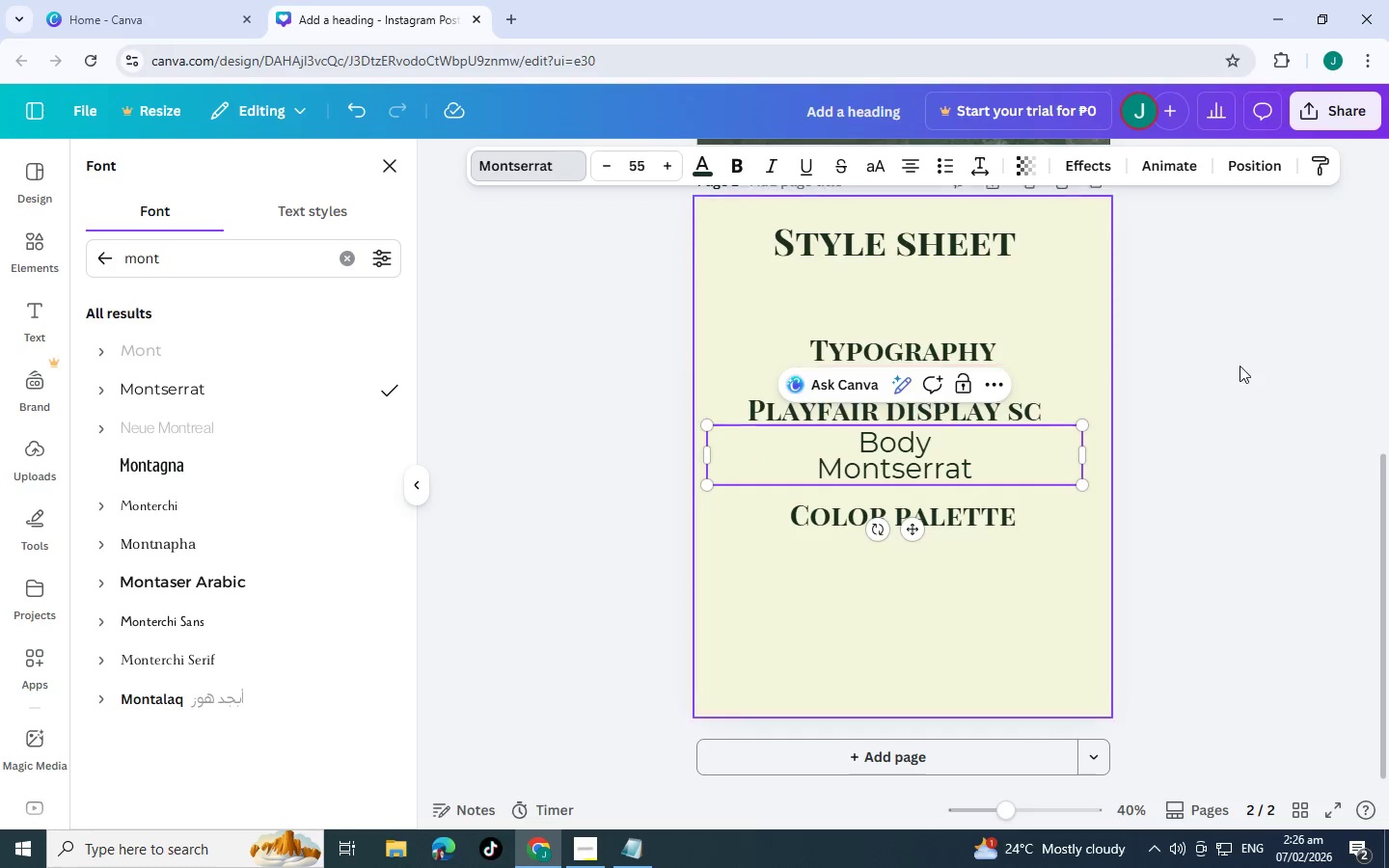 
left_click([1273, 372])
 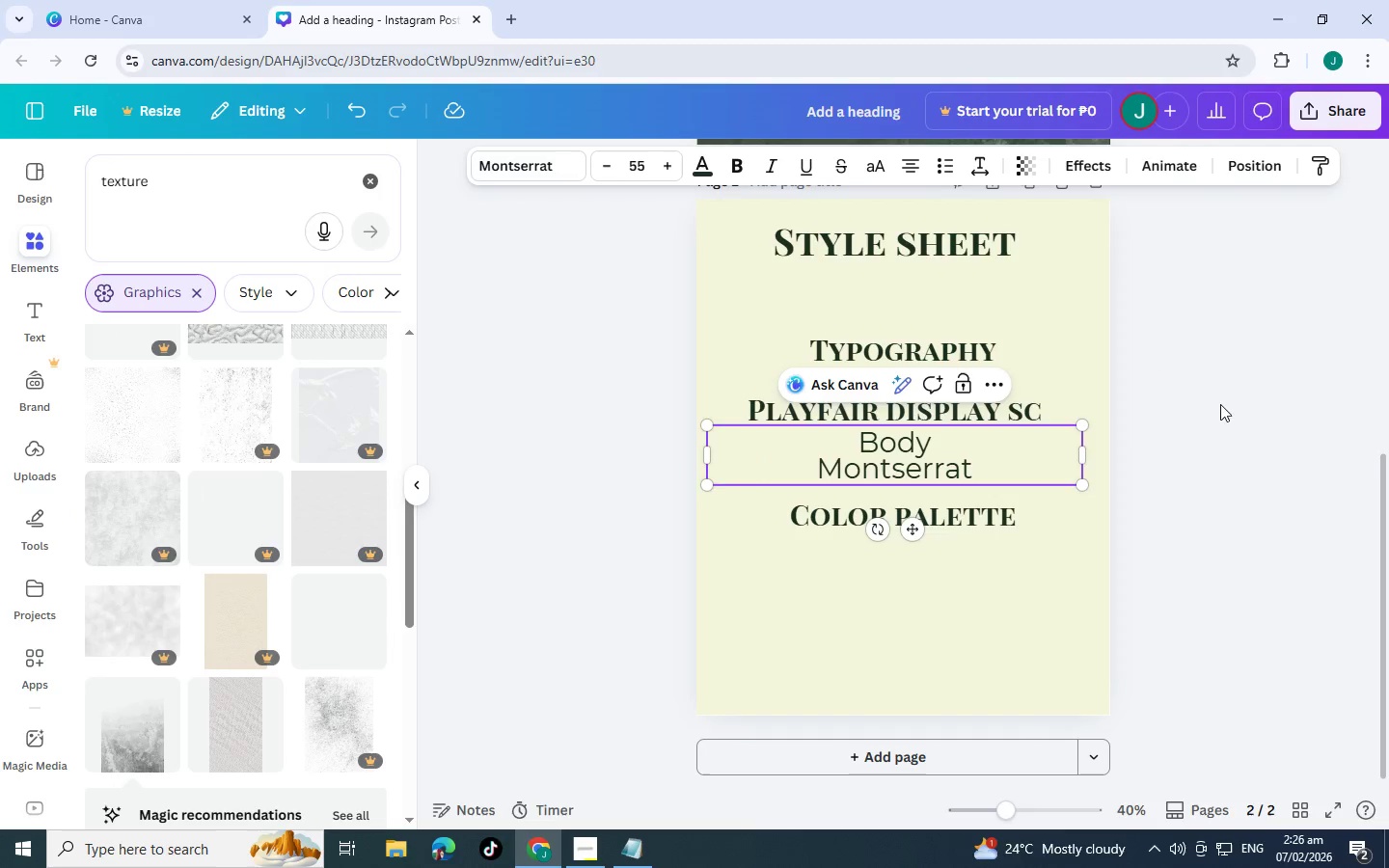 
left_click([1204, 426])
 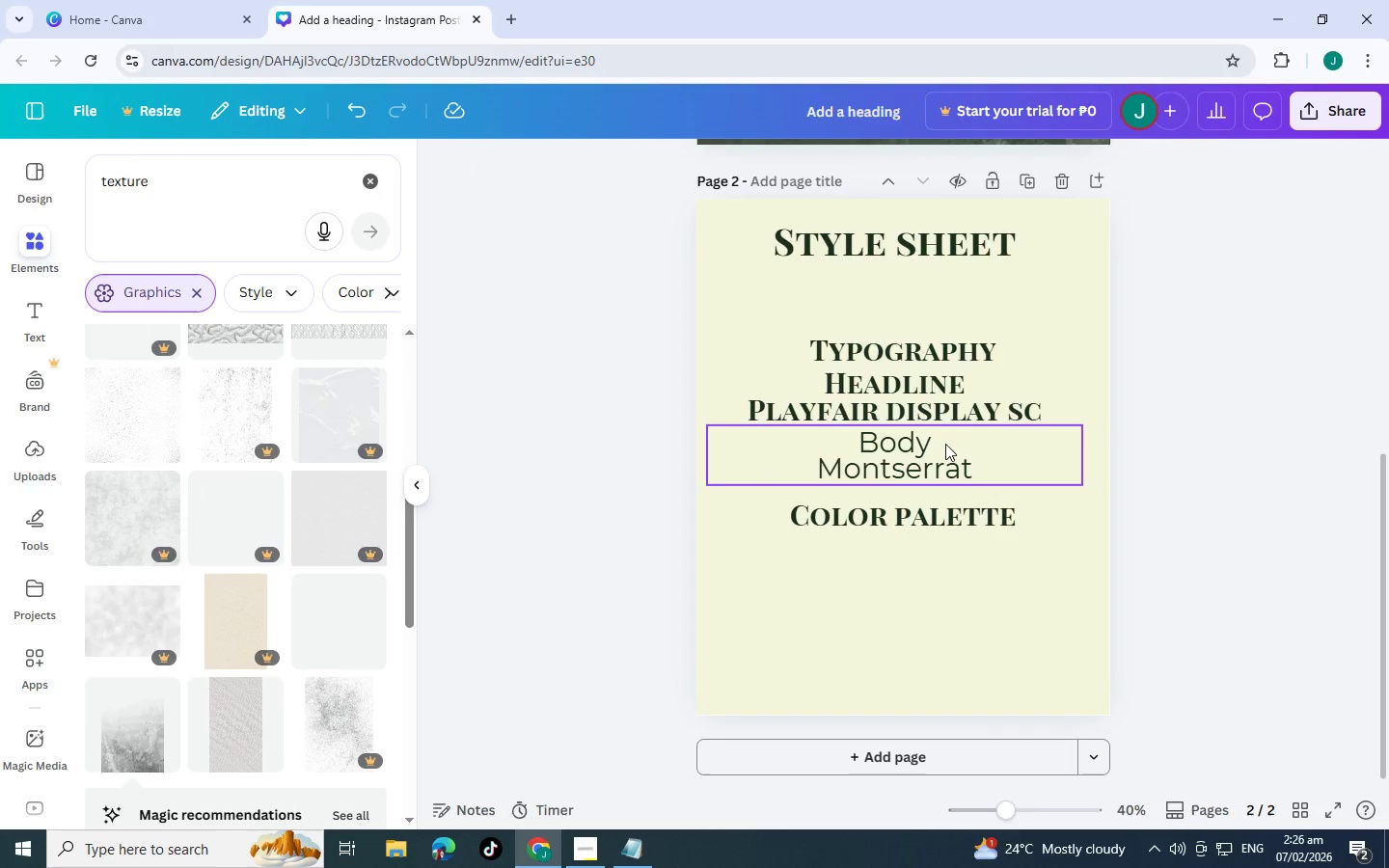 
left_click_drag(start_coordinate=[944, 444], to_coordinate=[1018, 447])
 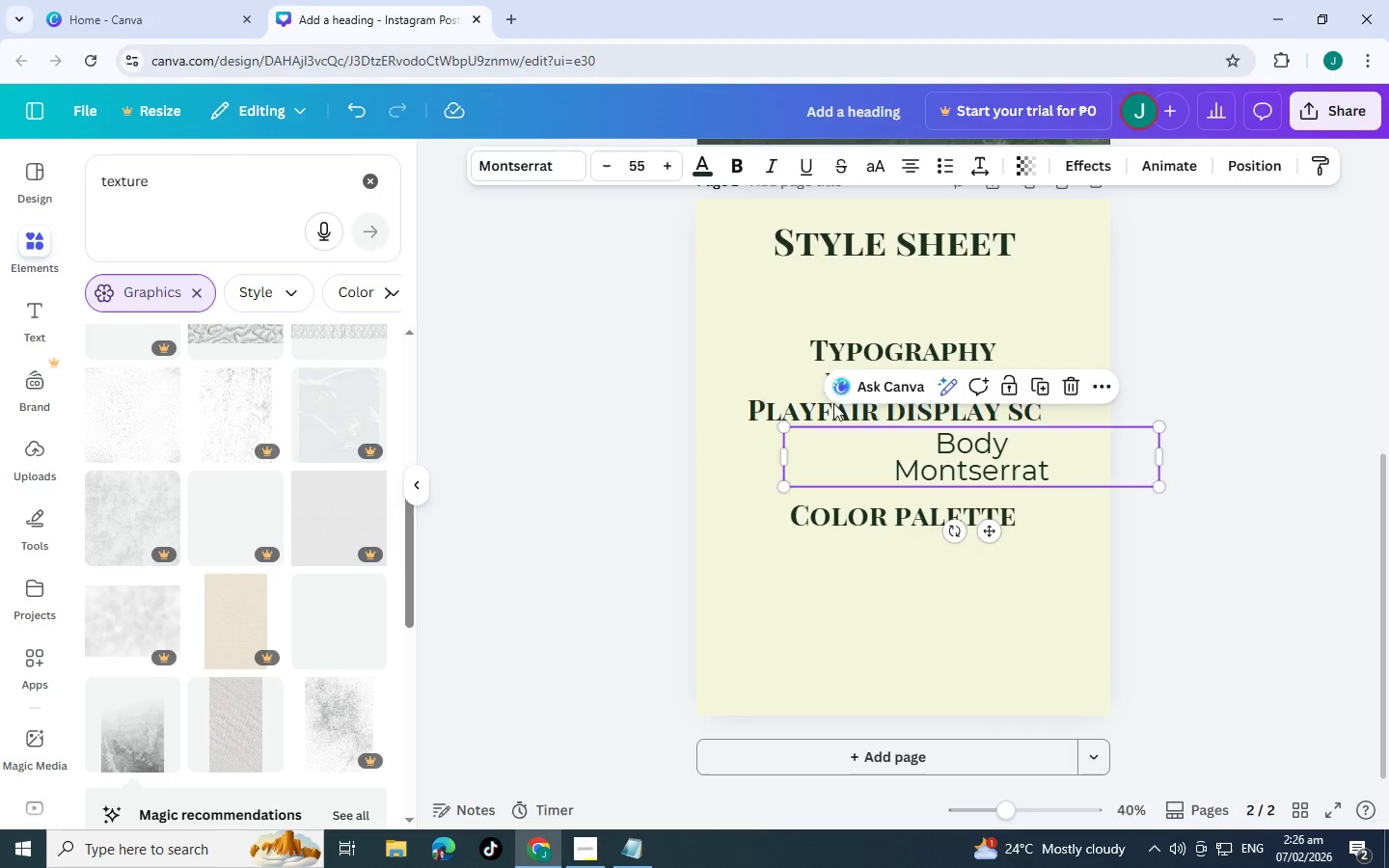 
left_click_drag(start_coordinate=[801, 406], to_coordinate=[758, 404])
 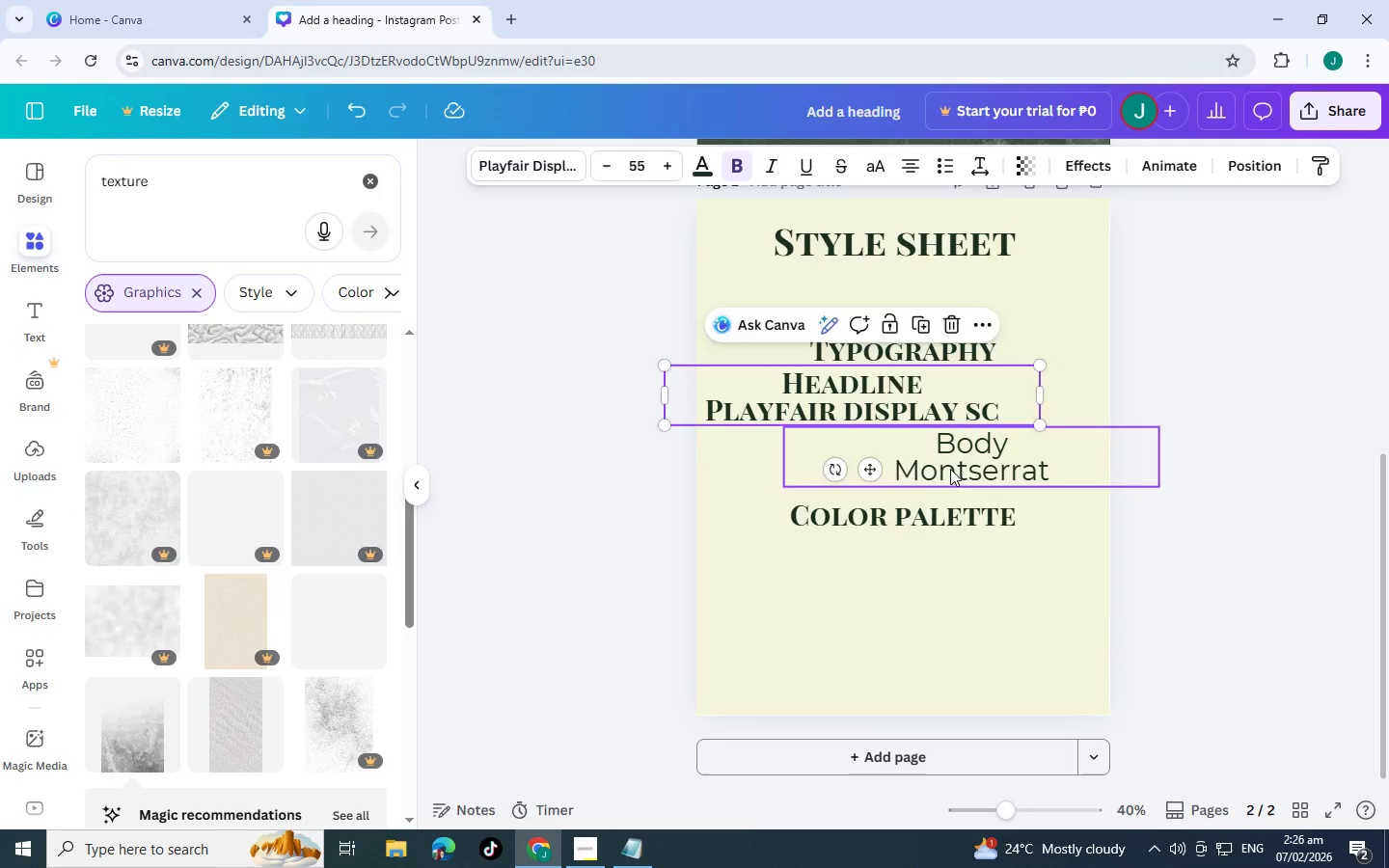 
left_click_drag(start_coordinate=[950, 469], to_coordinate=[881, 471])
 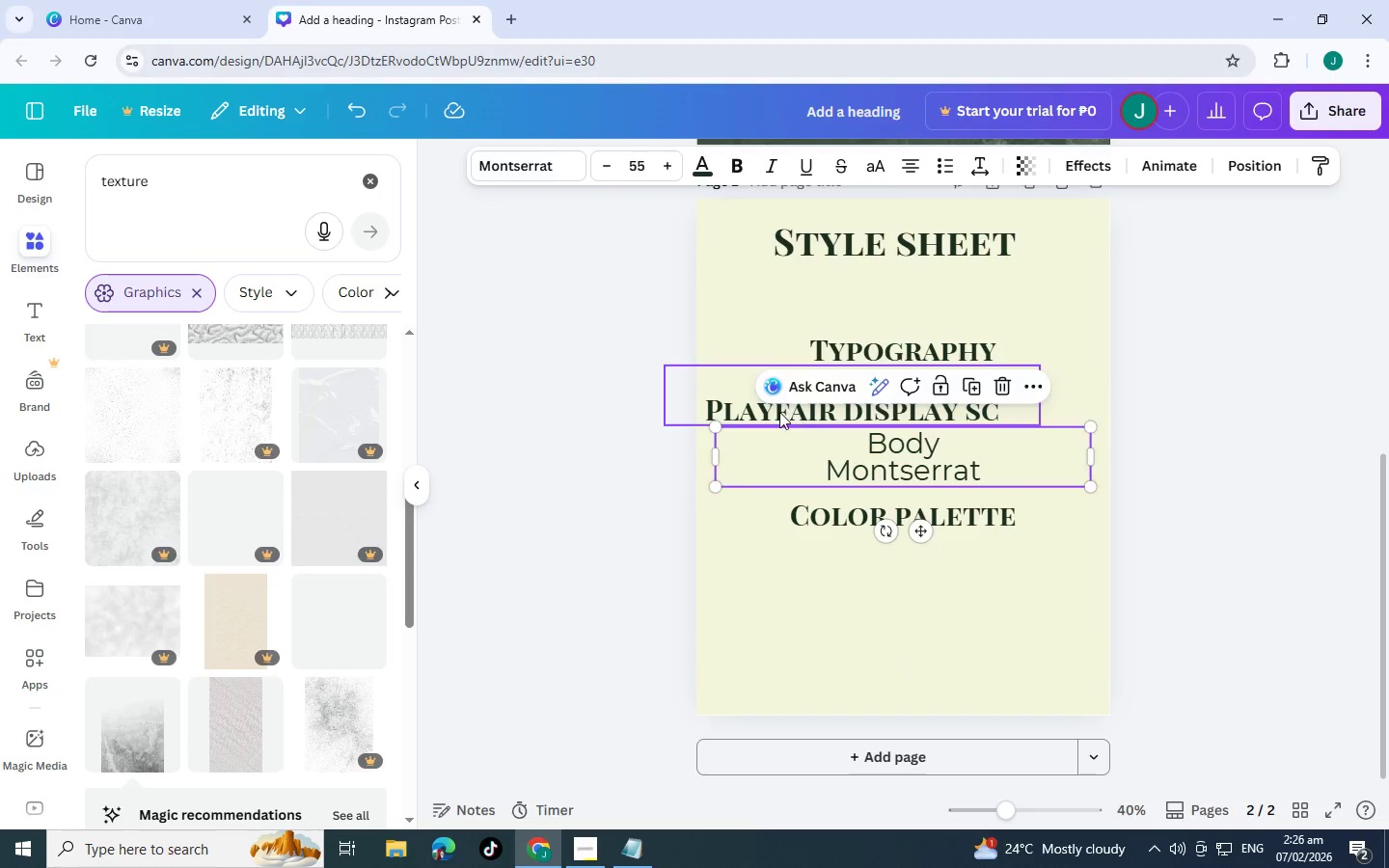 
left_click_drag(start_coordinate=[778, 412], to_coordinate=[829, 409])
 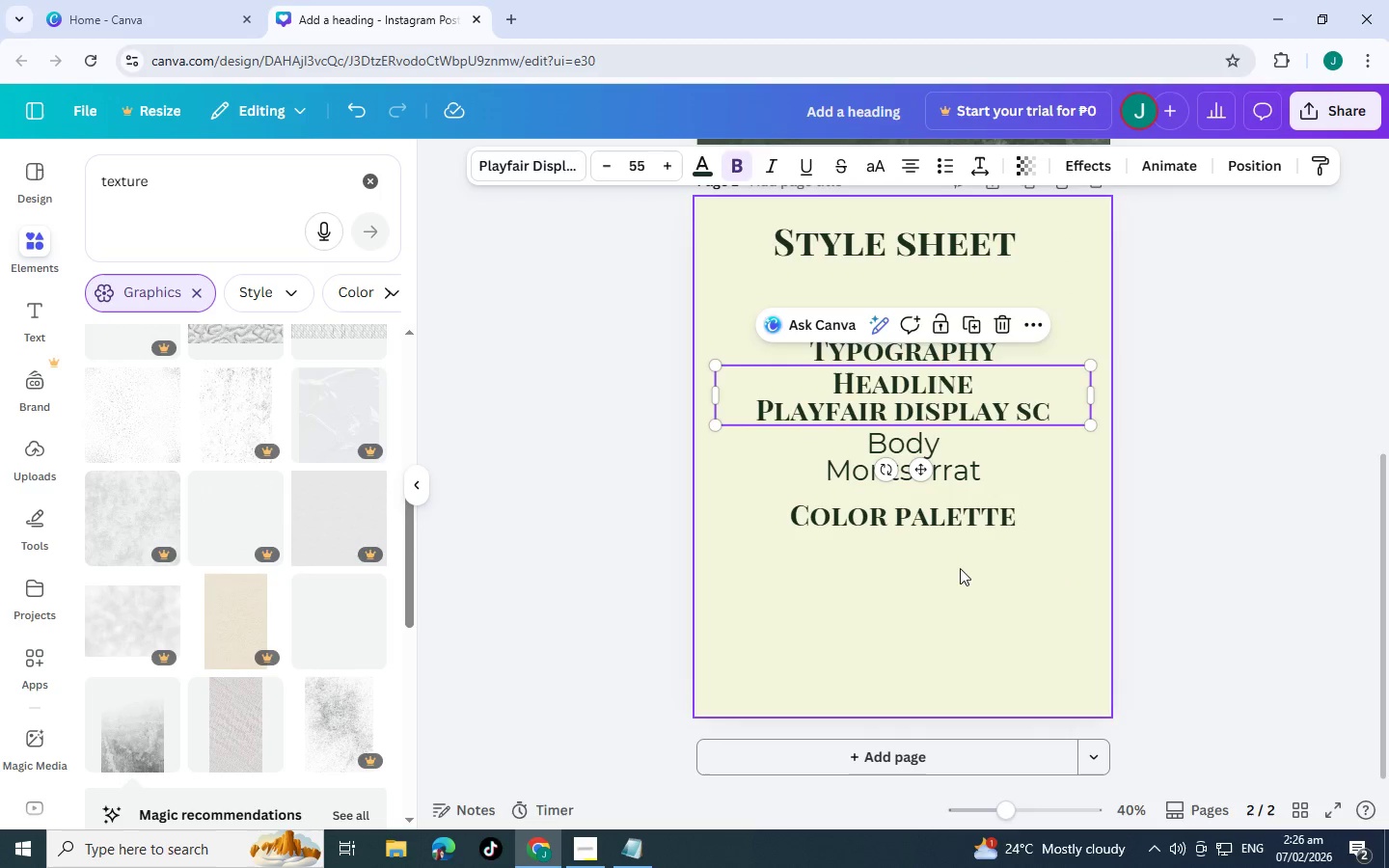 
left_click([960, 568])
 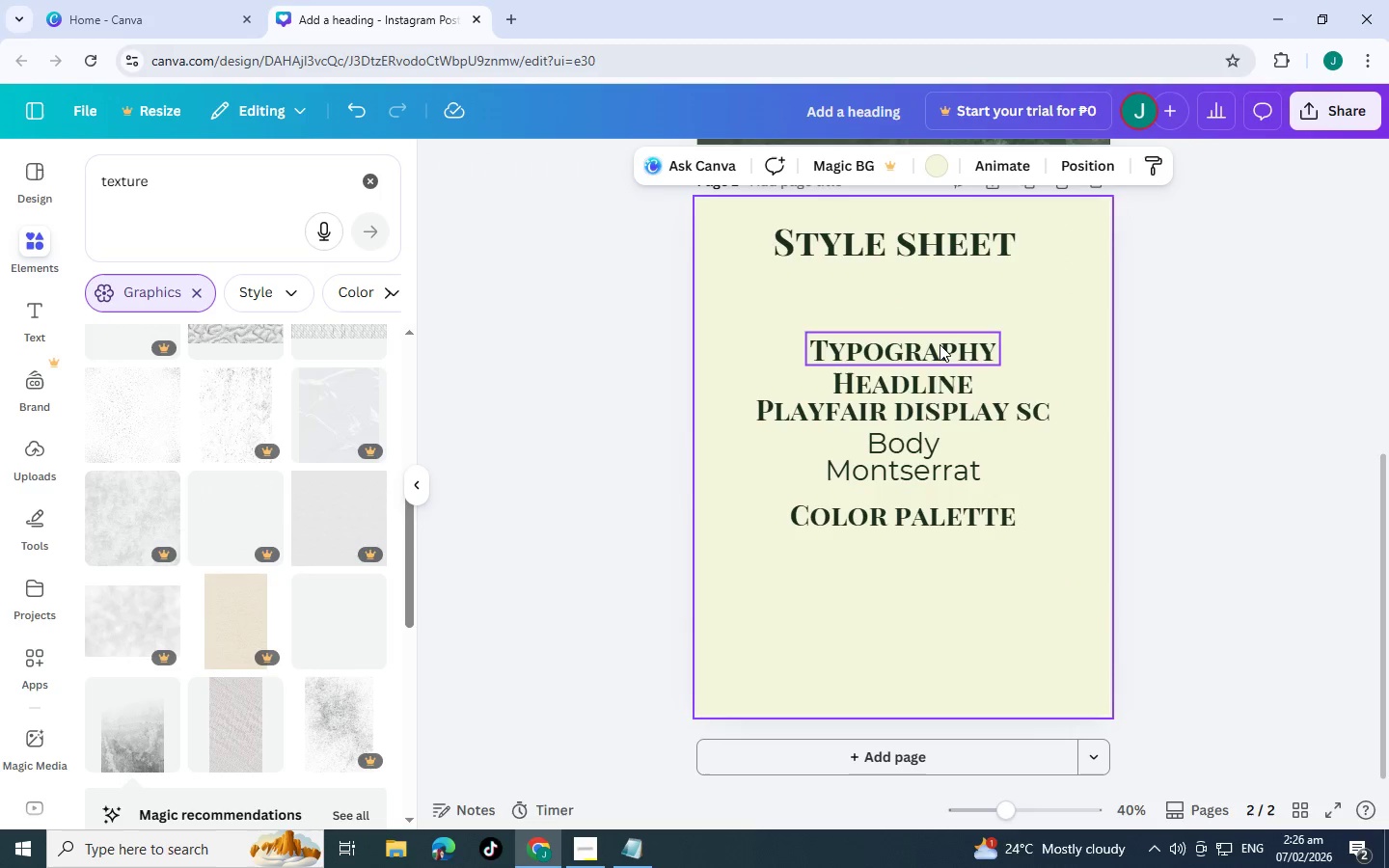 
left_click([939, 344])
 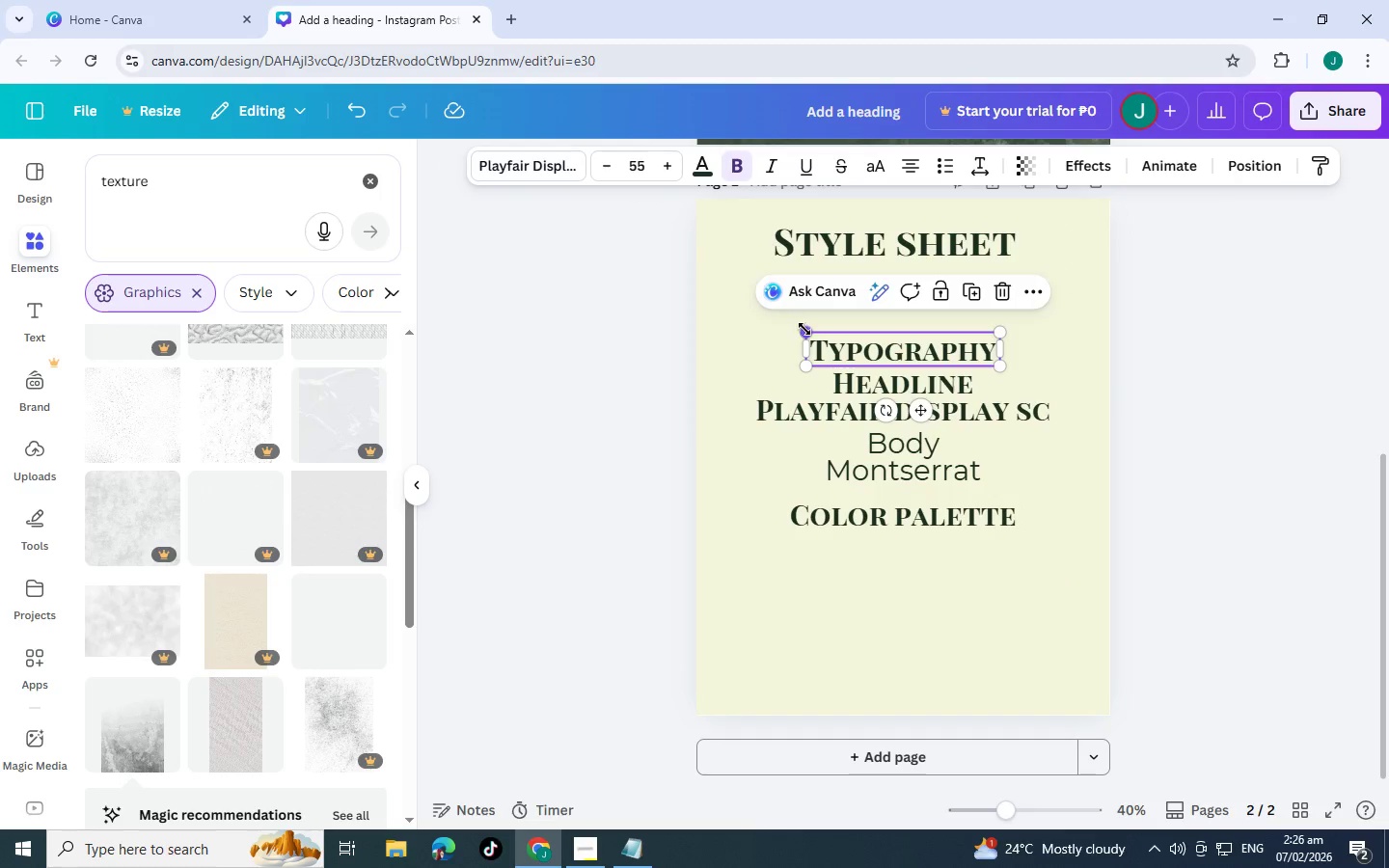 
left_click_drag(start_coordinate=[804, 329], to_coordinate=[766, 320])
 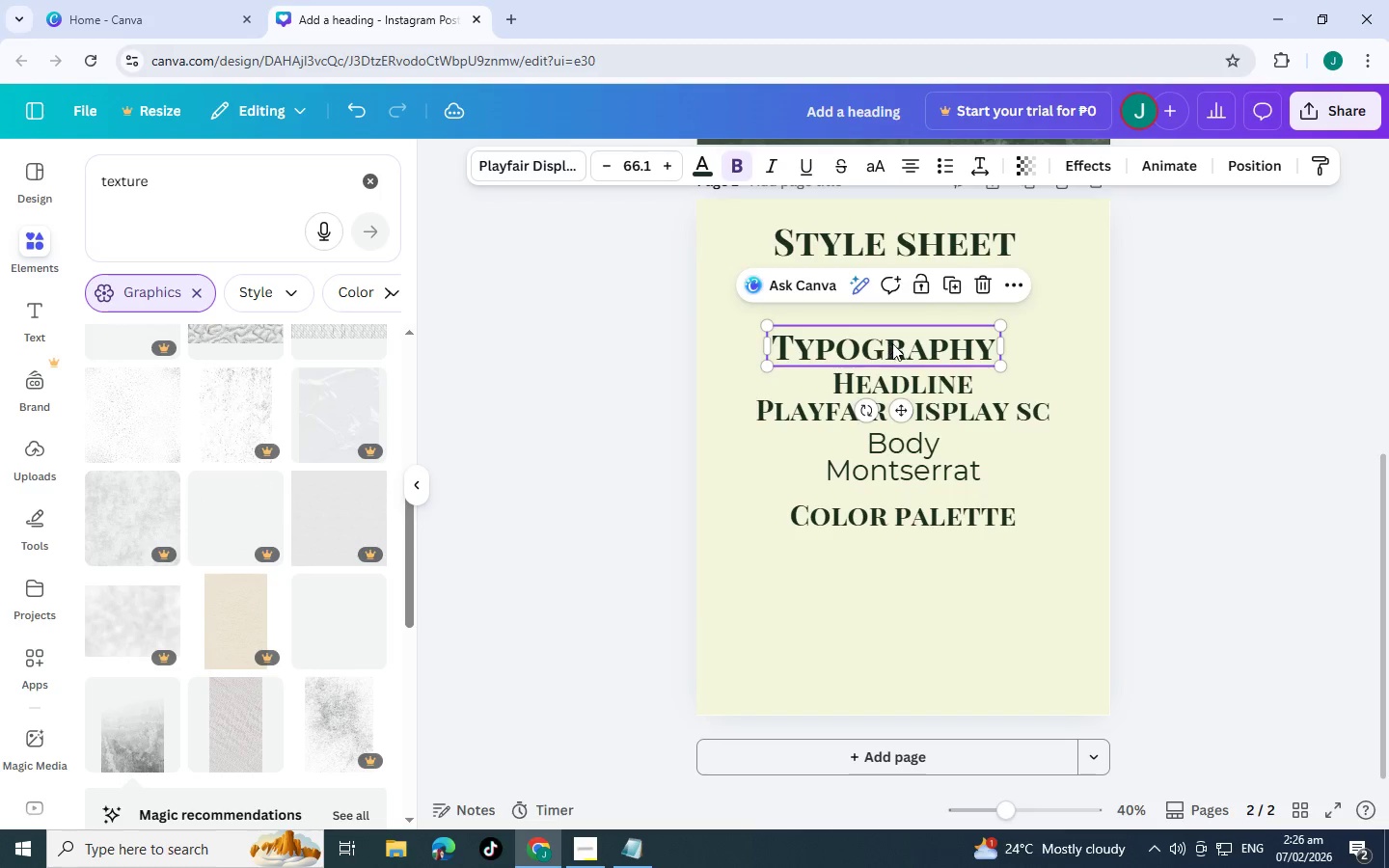 
left_click_drag(start_coordinate=[896, 343], to_coordinate=[916, 342])
 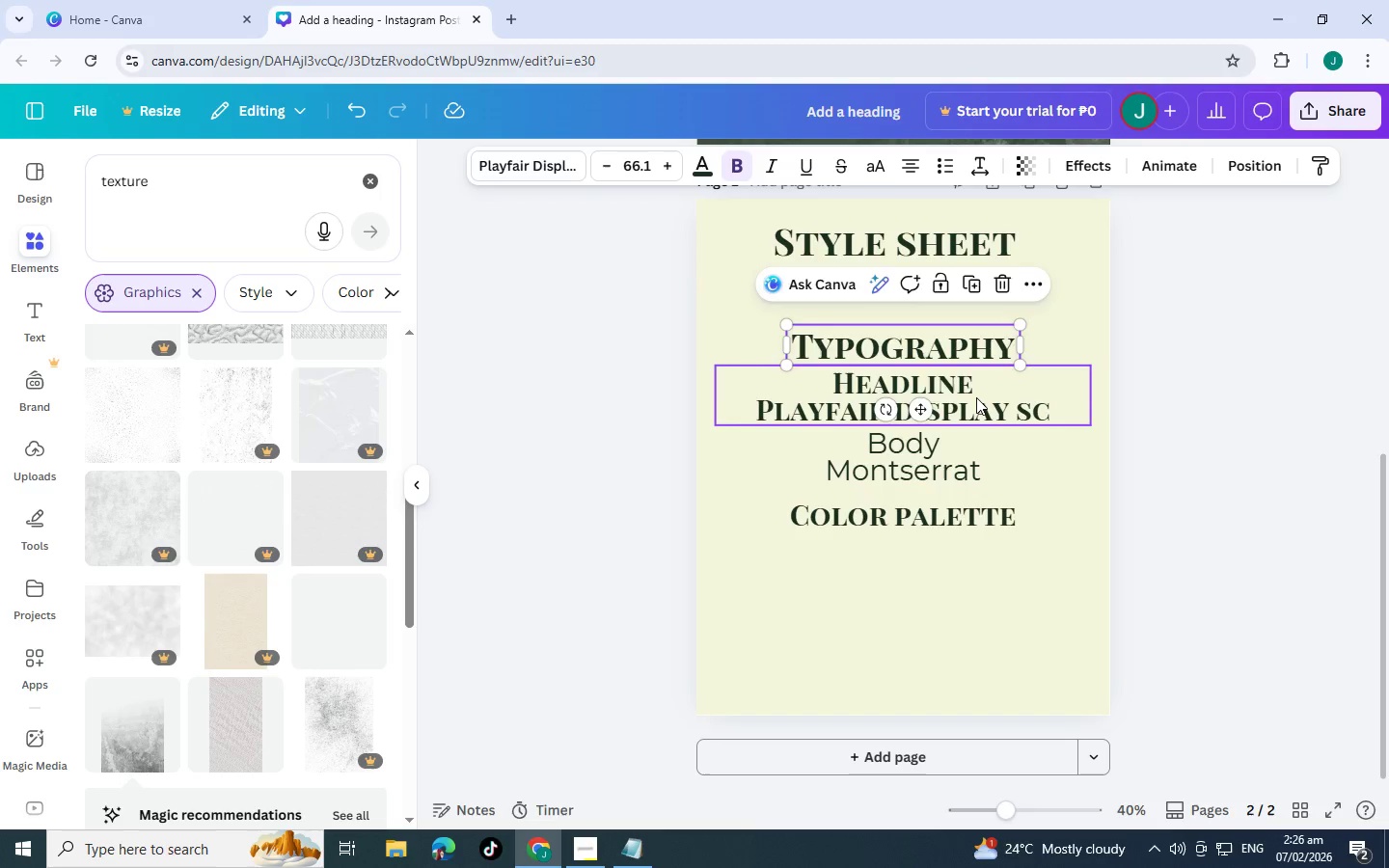 
left_click([976, 397])
 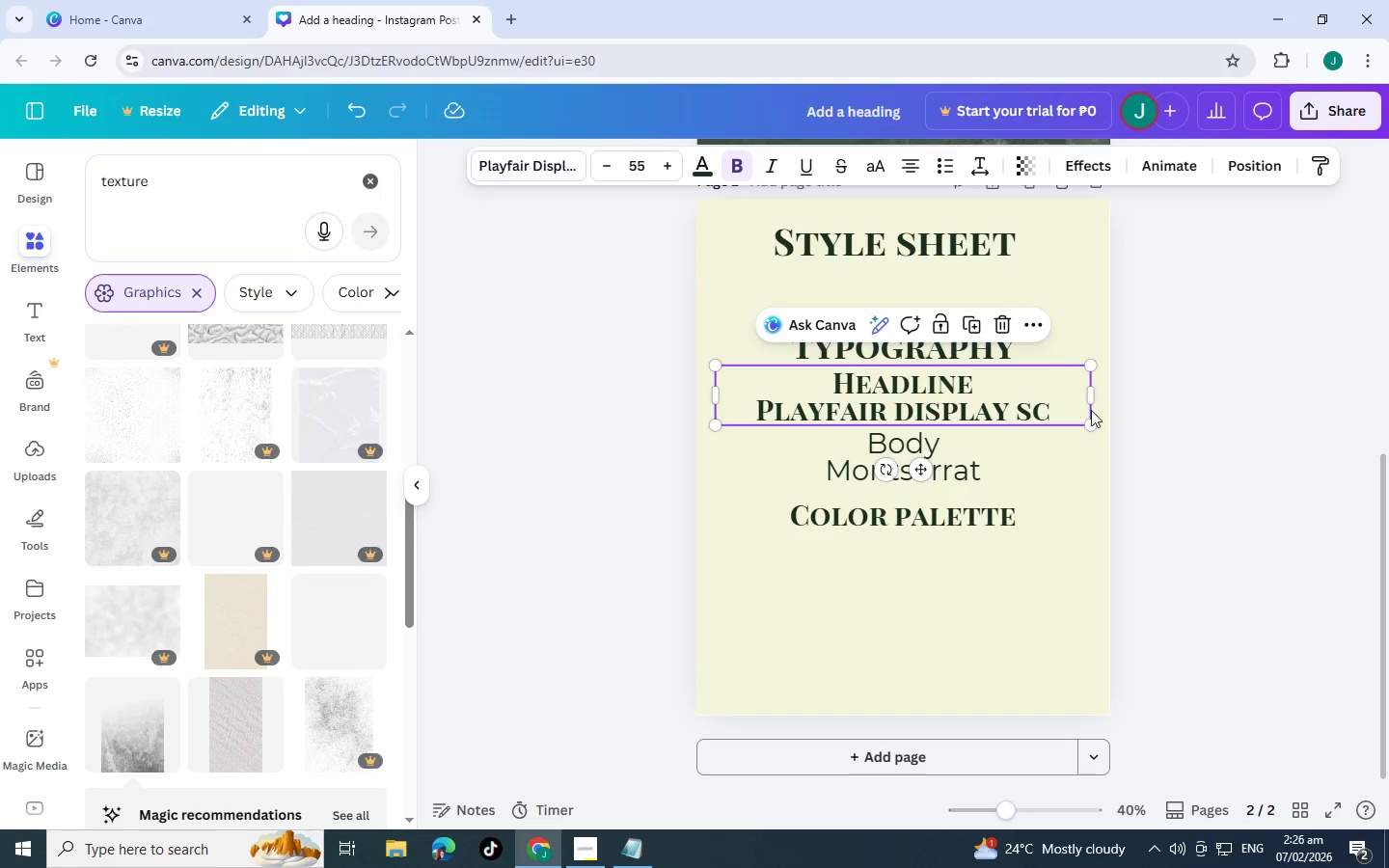 
left_click([1100, 414])
 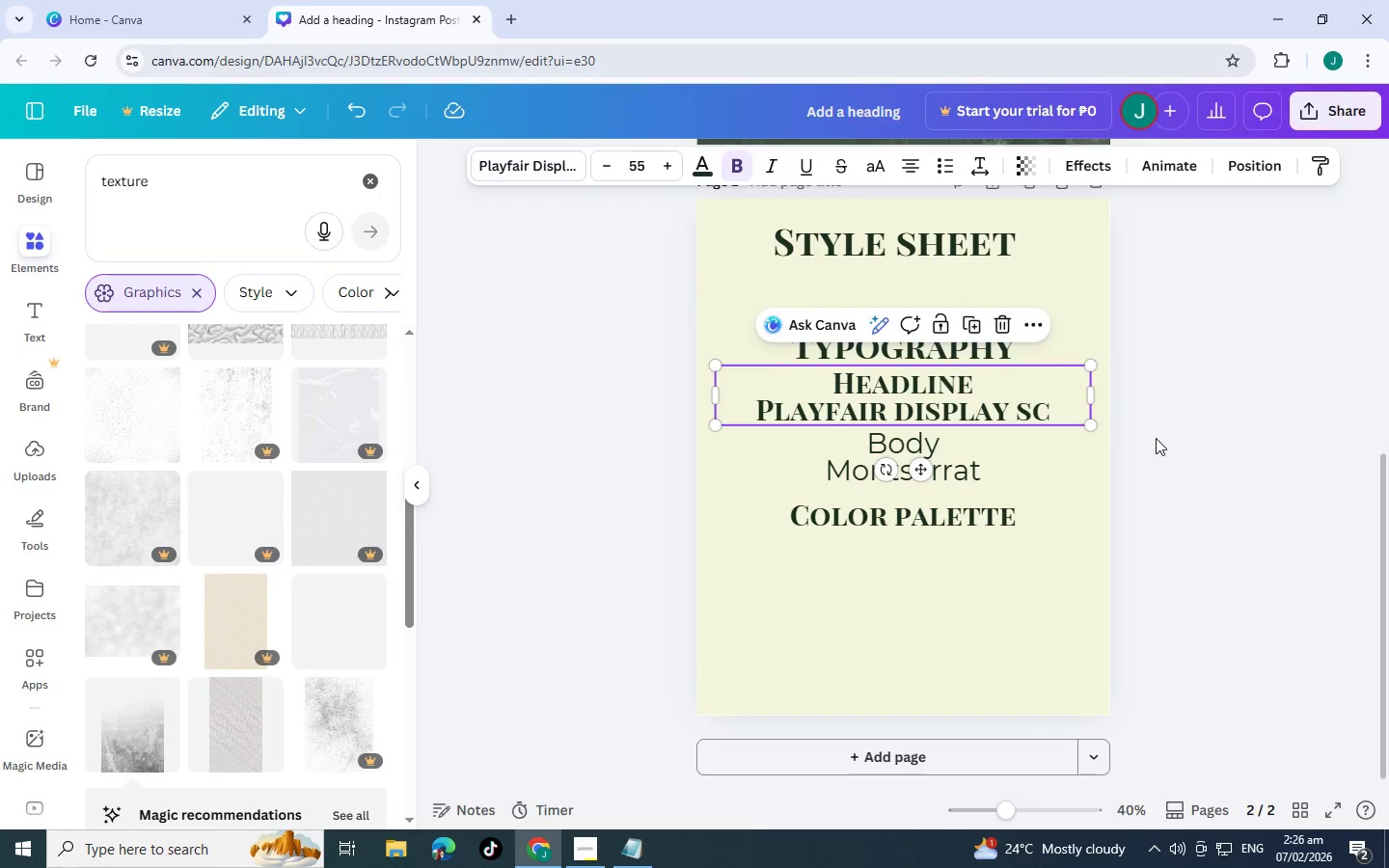 
left_click([1156, 438])
 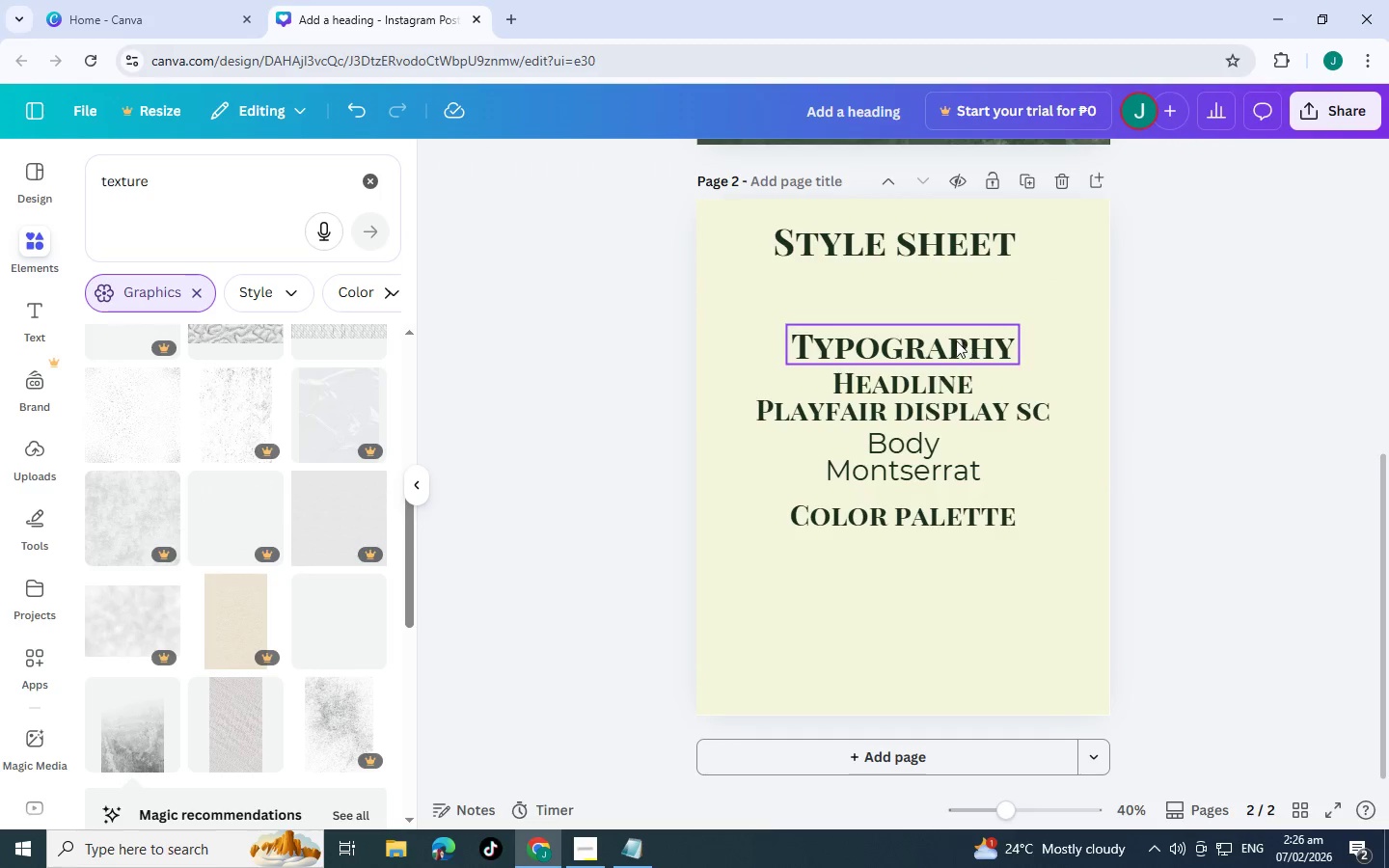 
left_click([956, 340])
 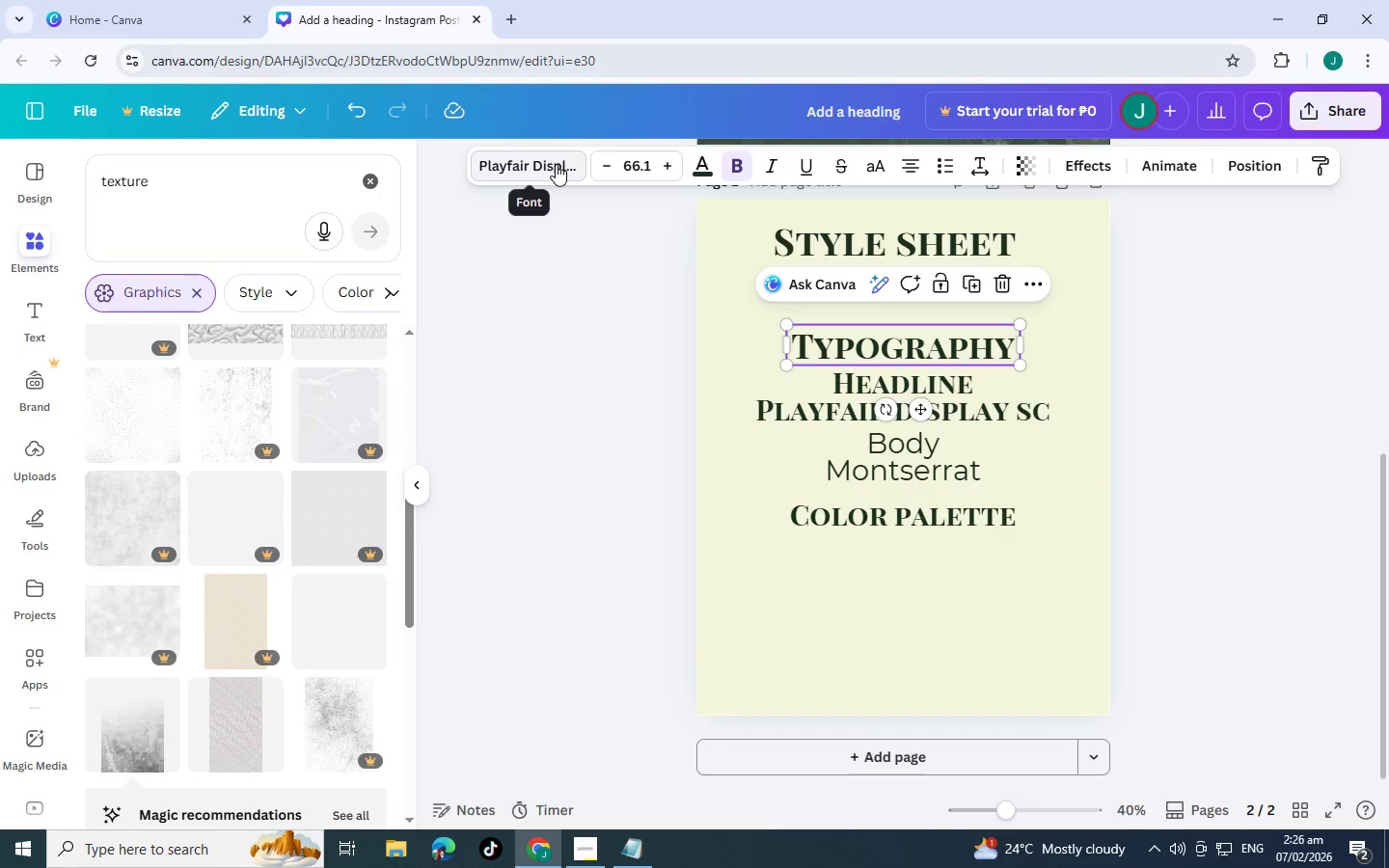 
left_click([550, 163])
 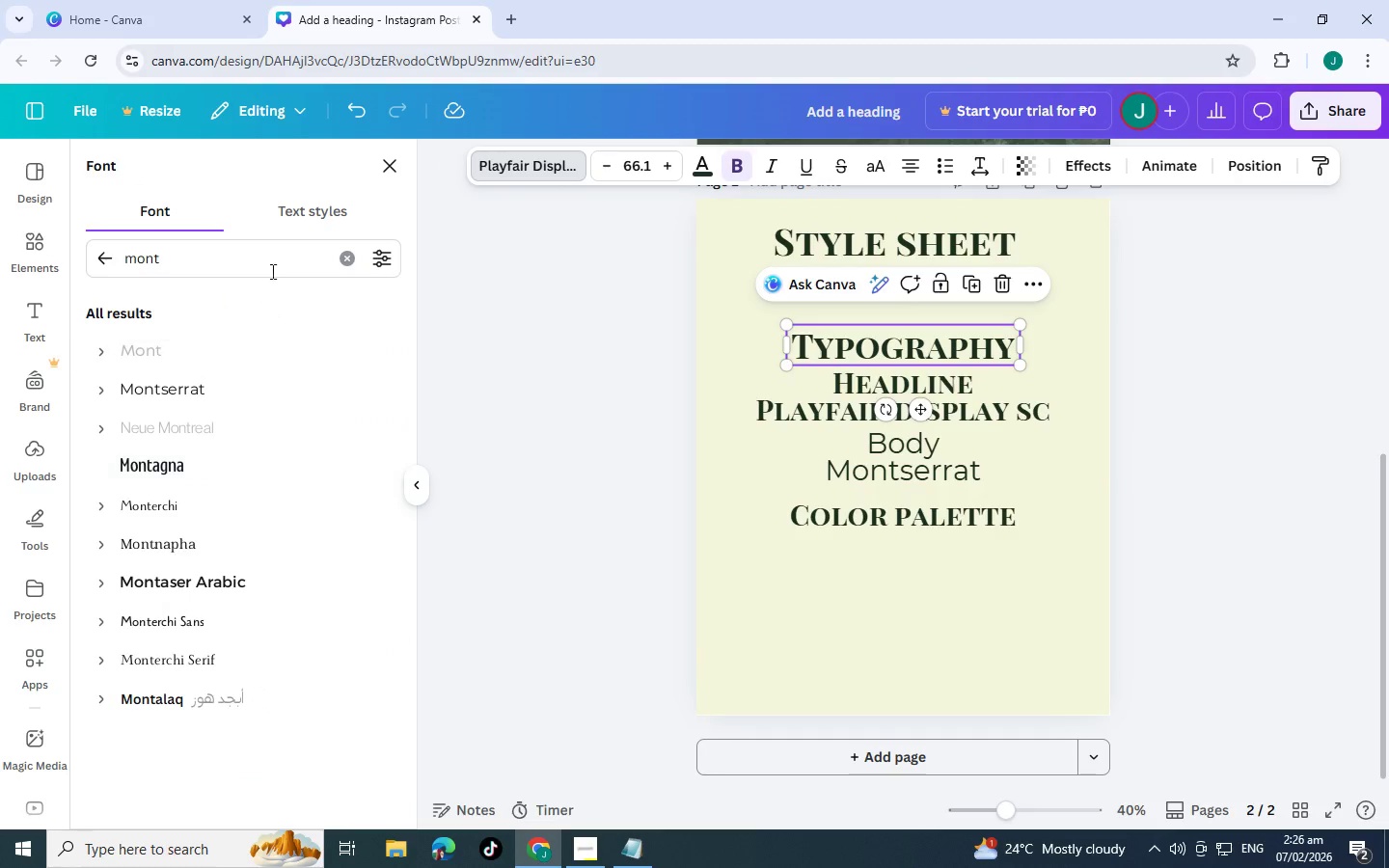 
left_click([346, 258])
 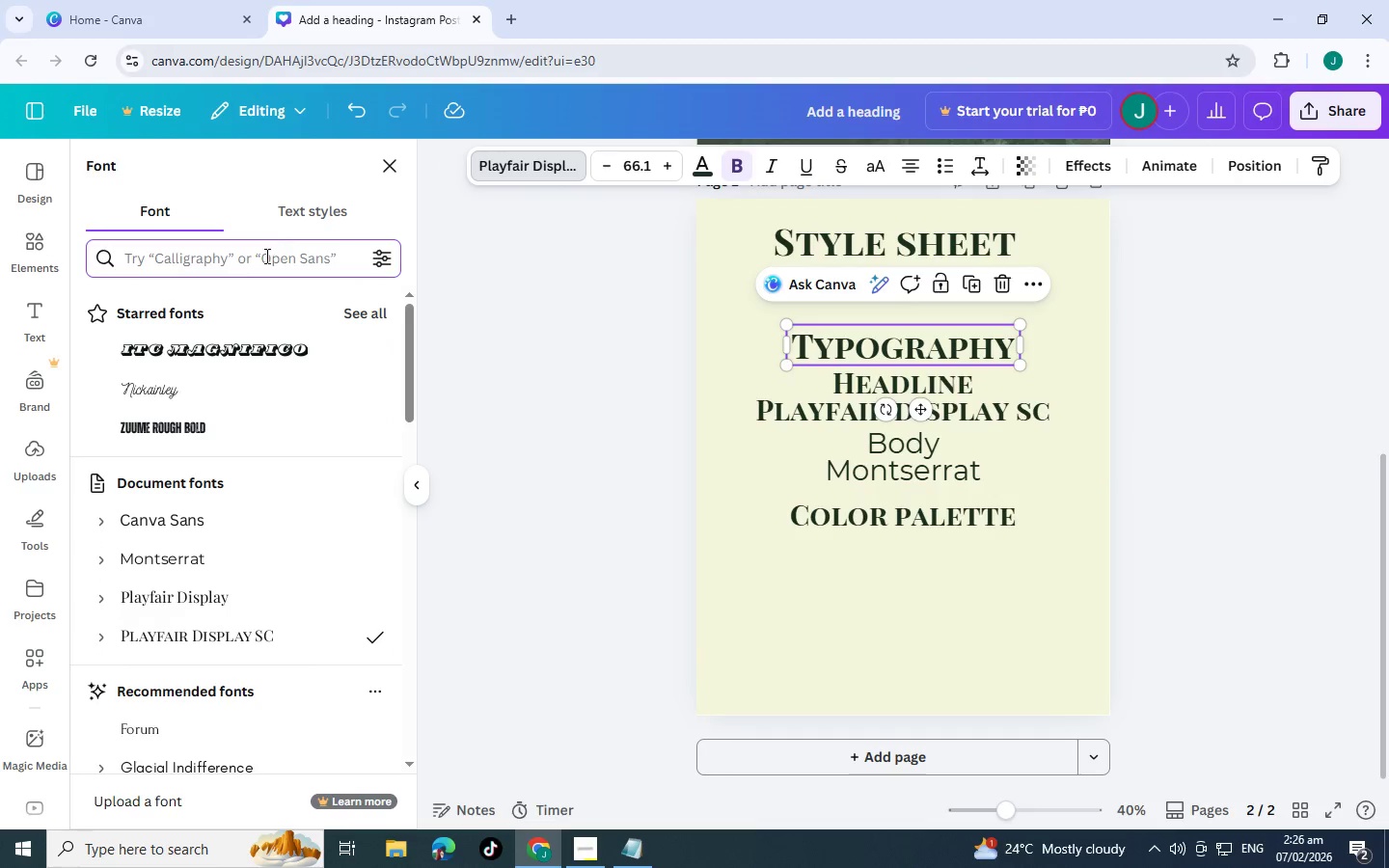 
type(anton)
 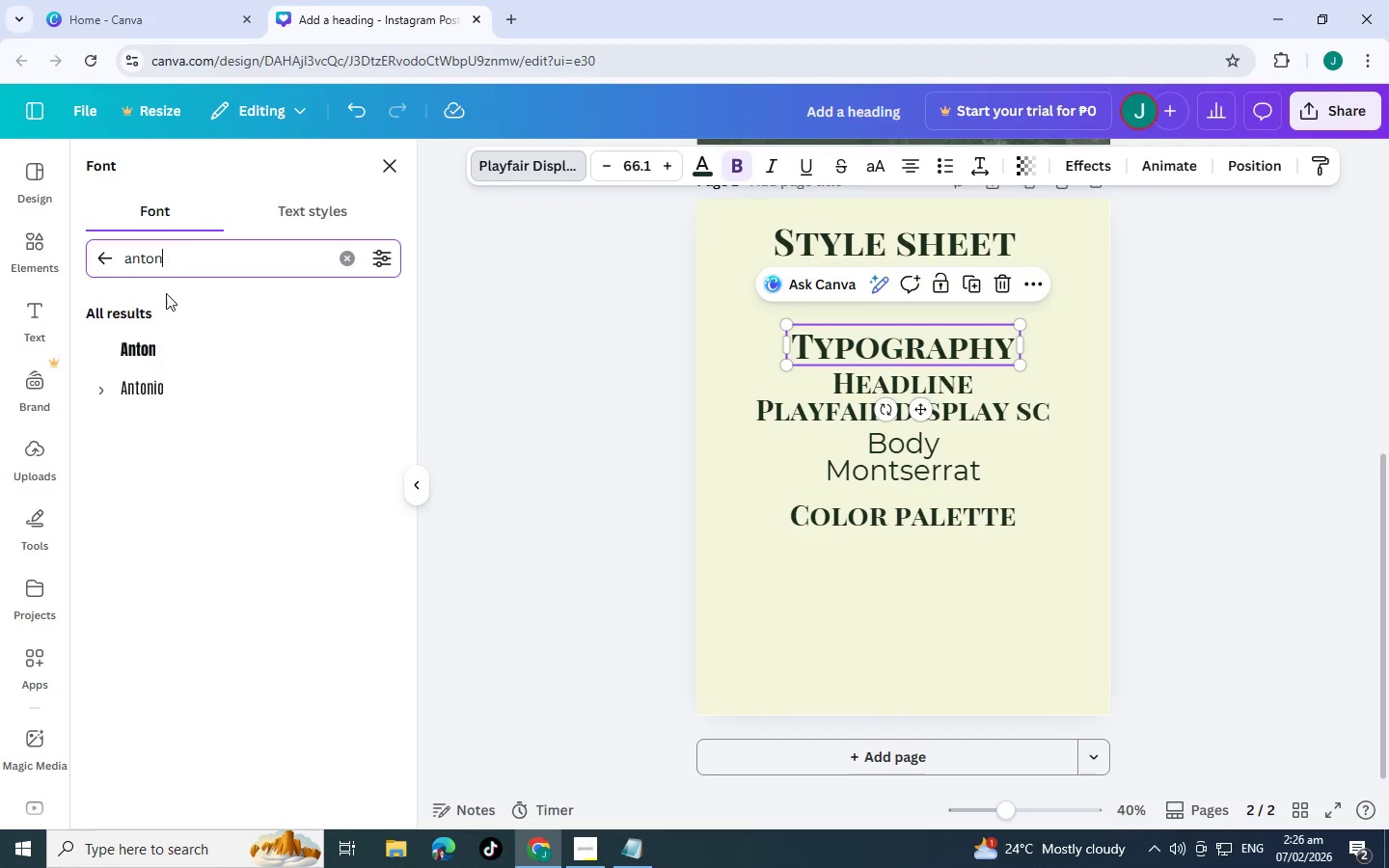 
left_click([184, 341])
 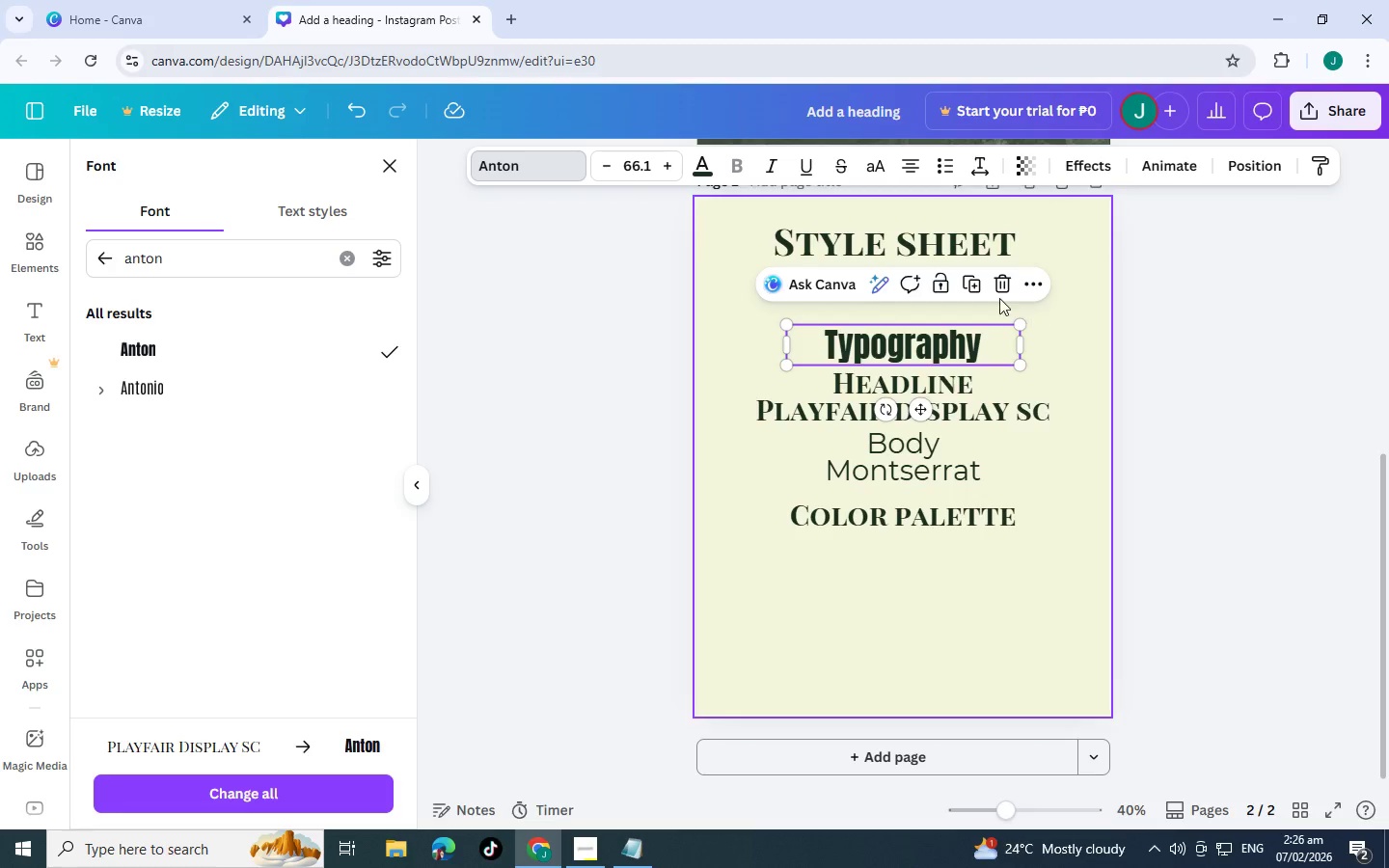 
left_click([894, 227])
 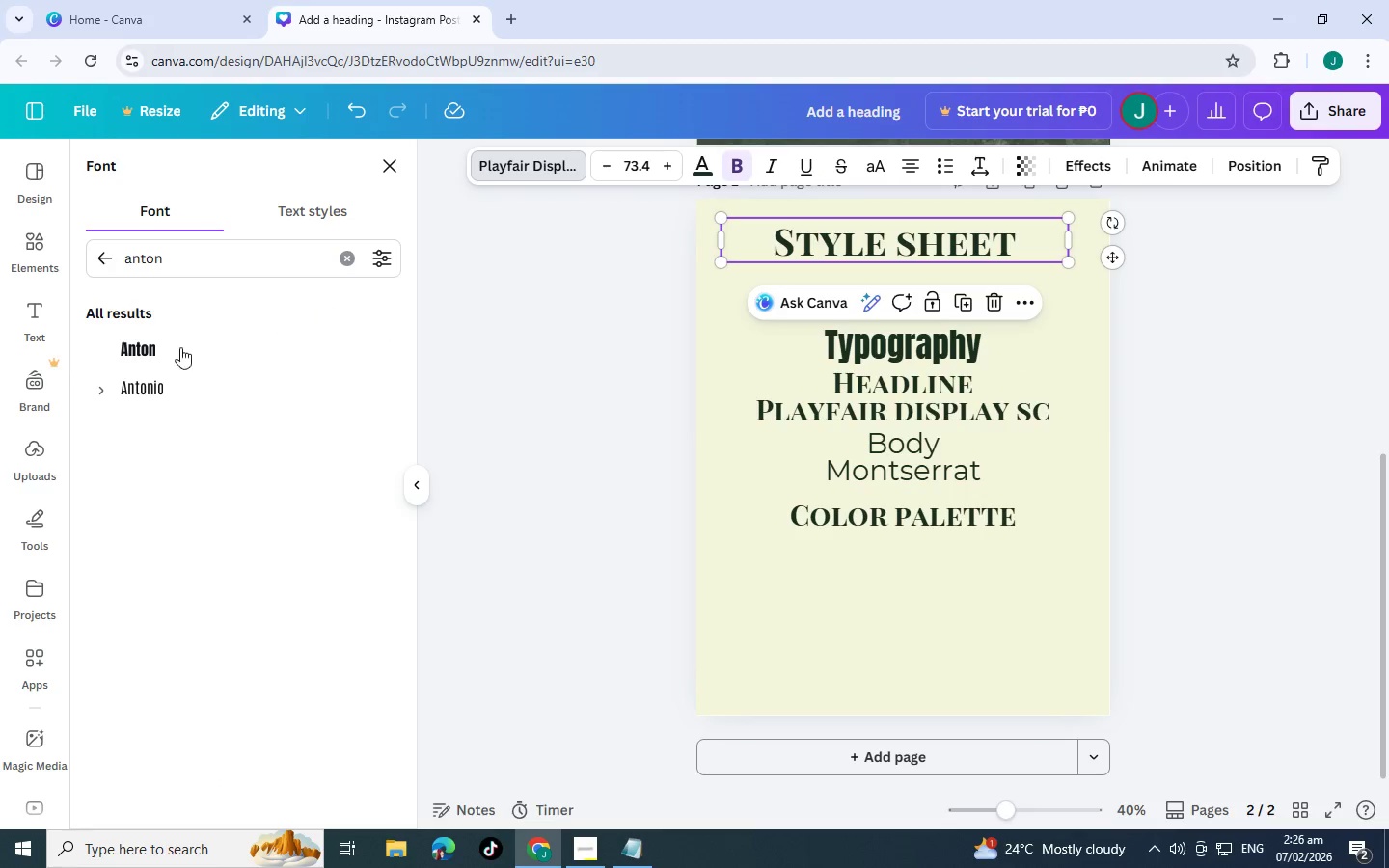 
left_click([165, 349])
 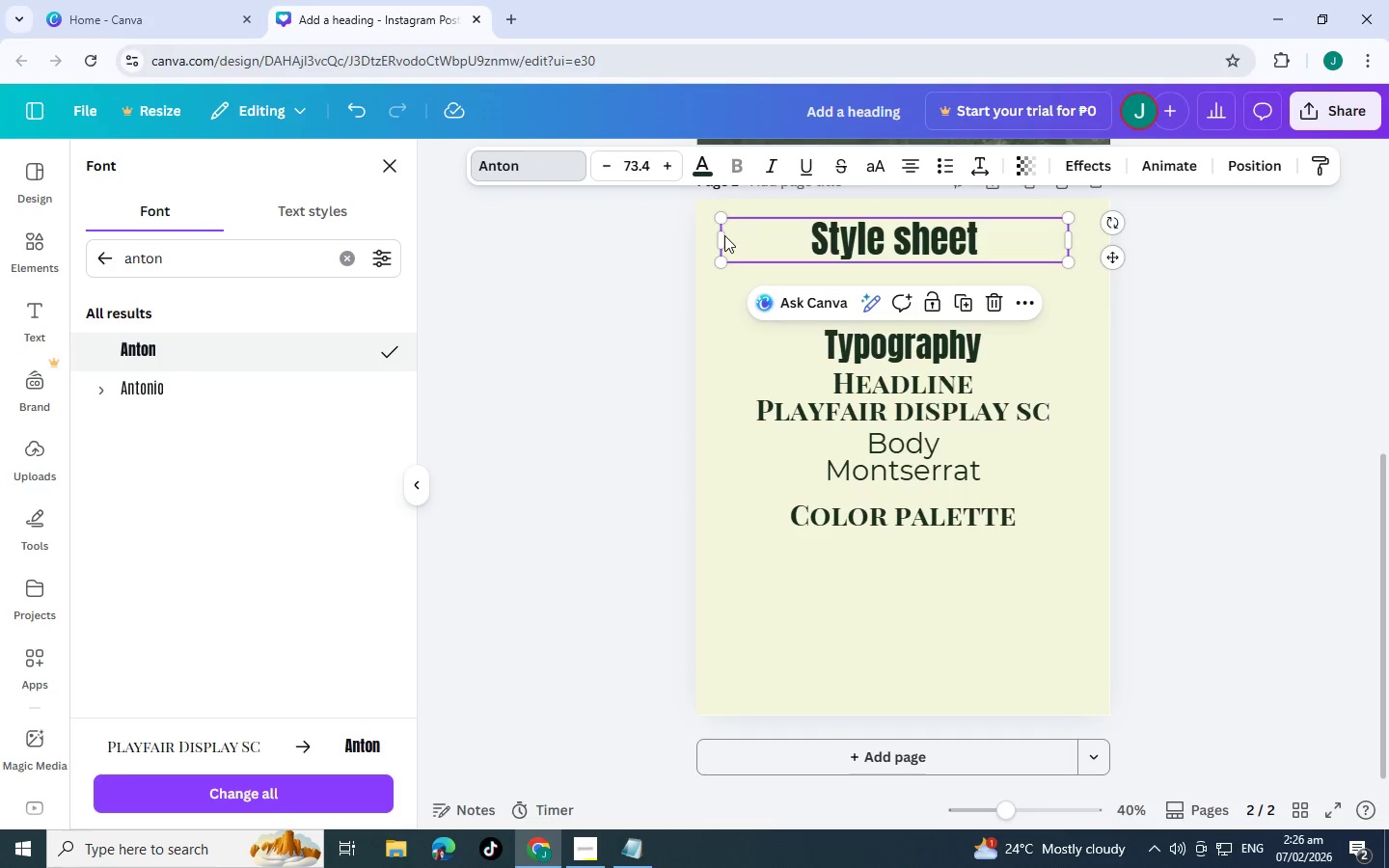 
left_click_drag(start_coordinate=[721, 220], to_coordinate=[658, 217])
 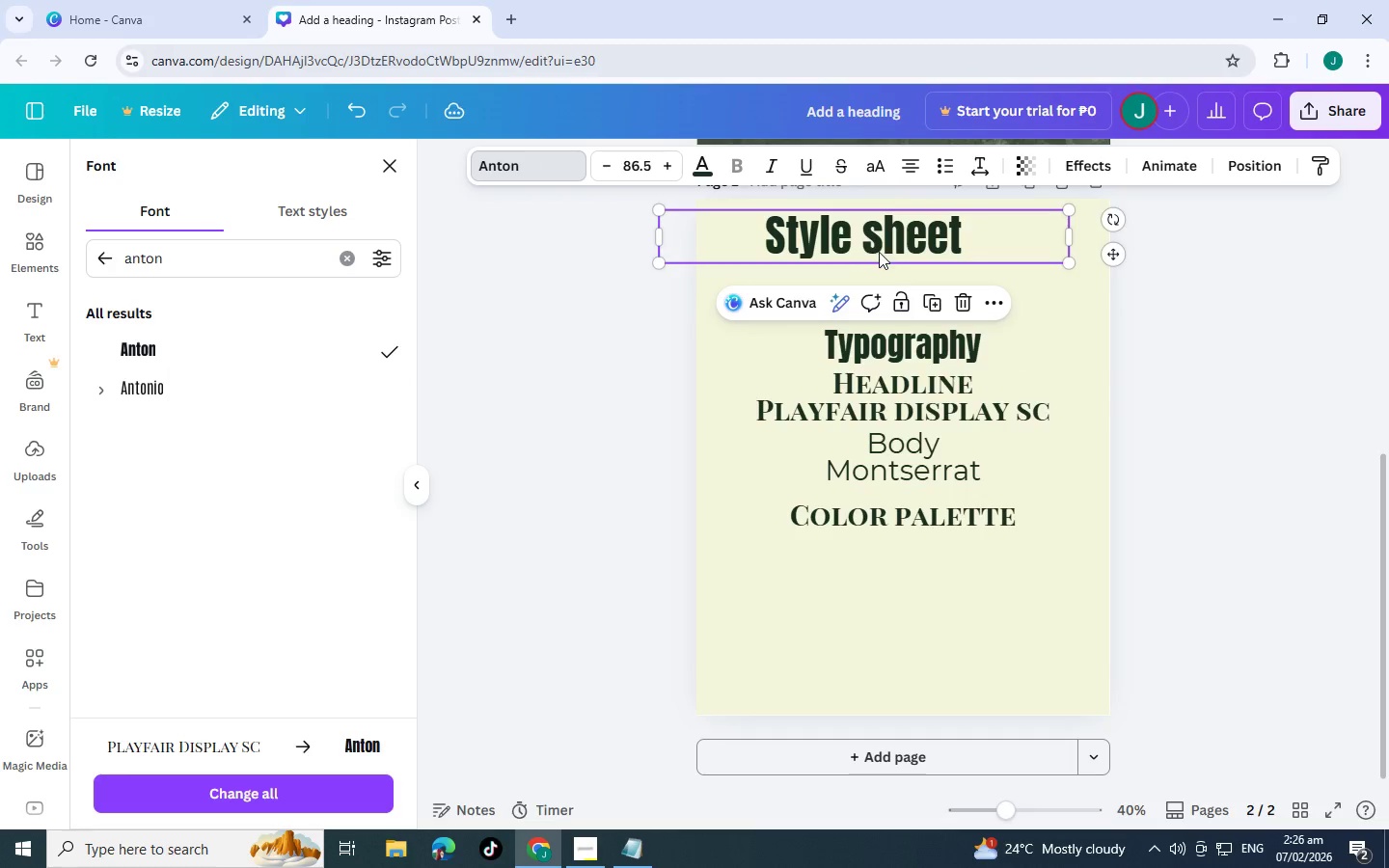 
left_click_drag(start_coordinate=[879, 252], to_coordinate=[905, 253])
 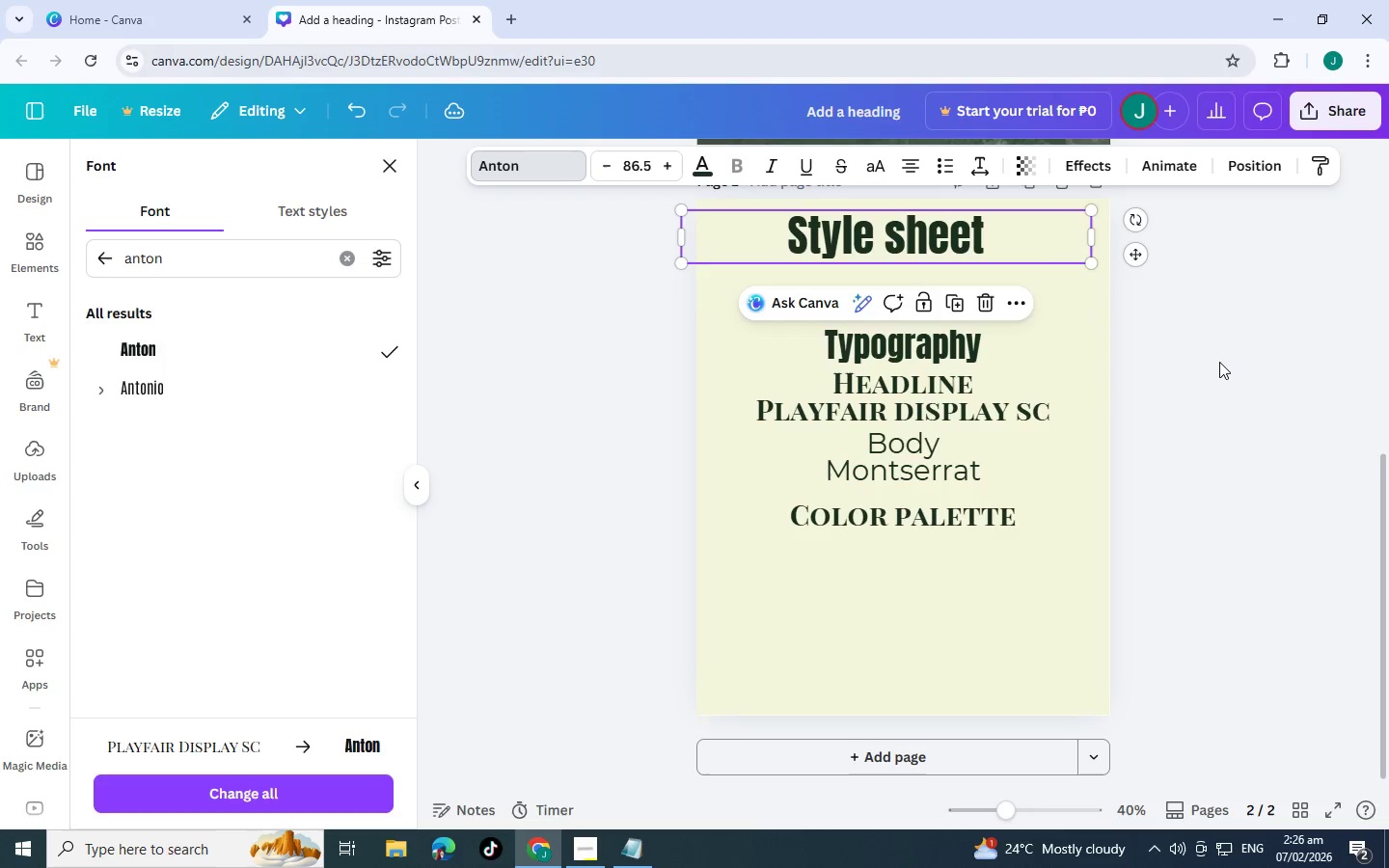 
left_click([1219, 362])
 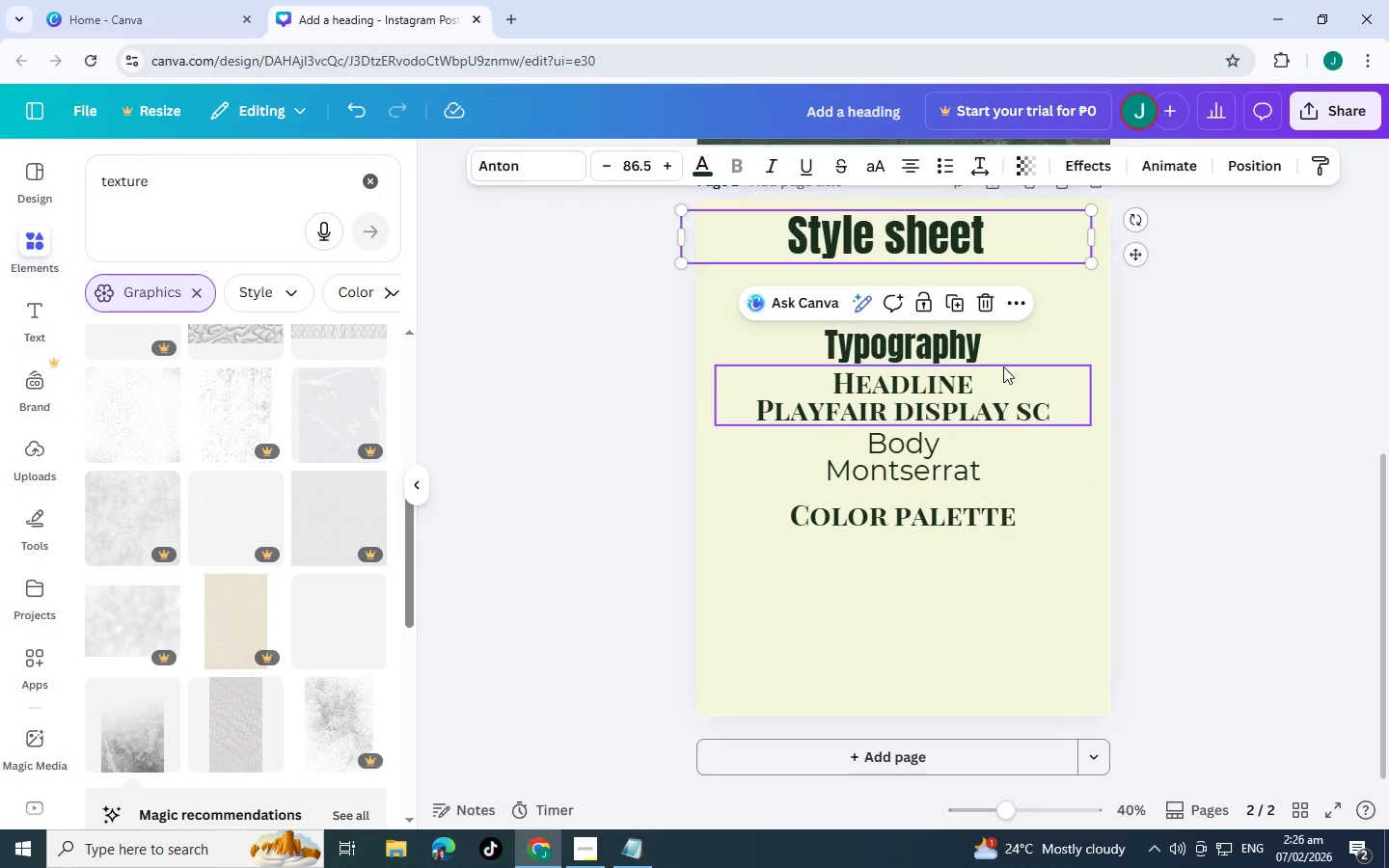 
left_click_drag(start_coordinate=[1212, 418], to_coordinate=[1235, 423])
 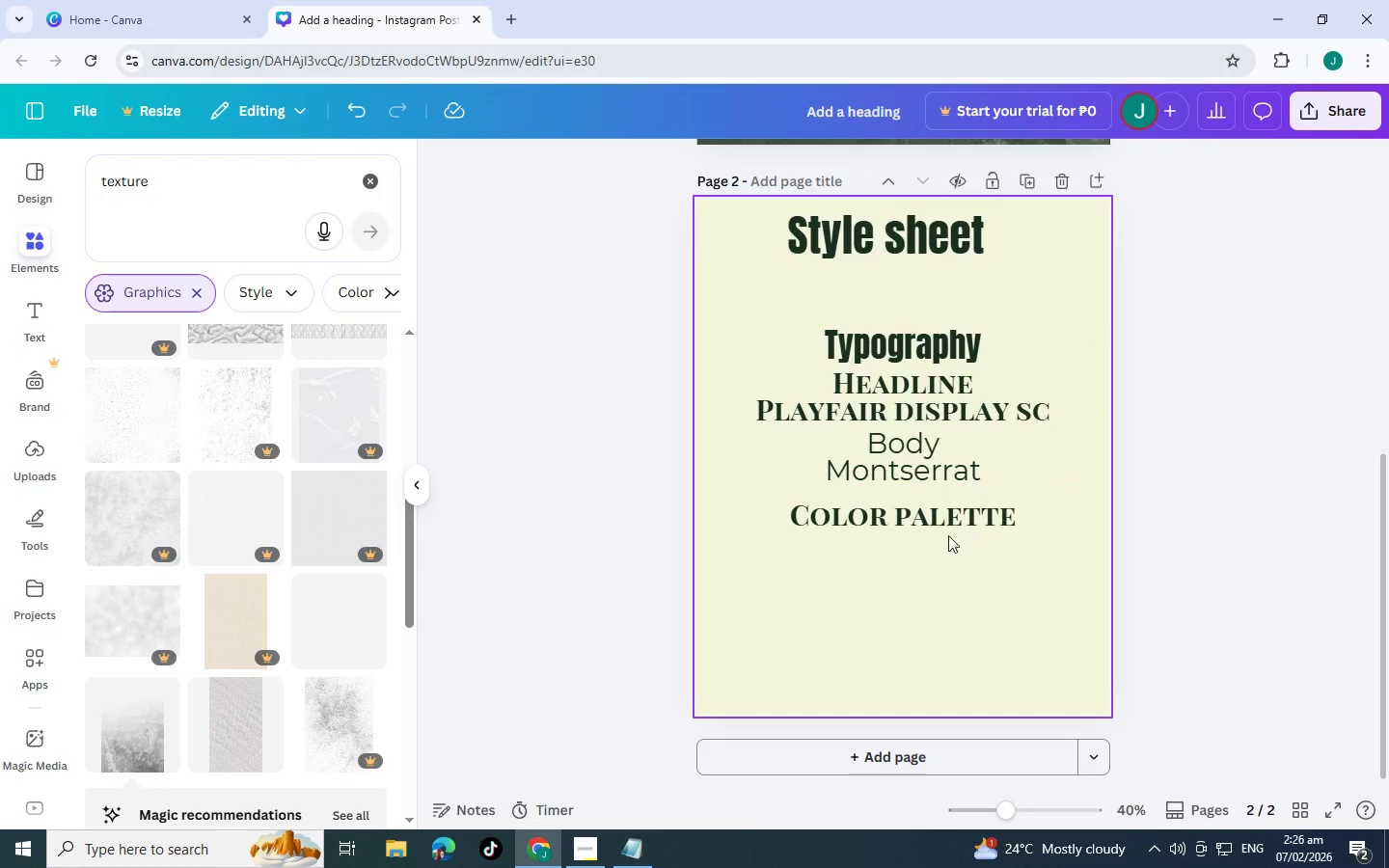 
left_click([944, 509])
 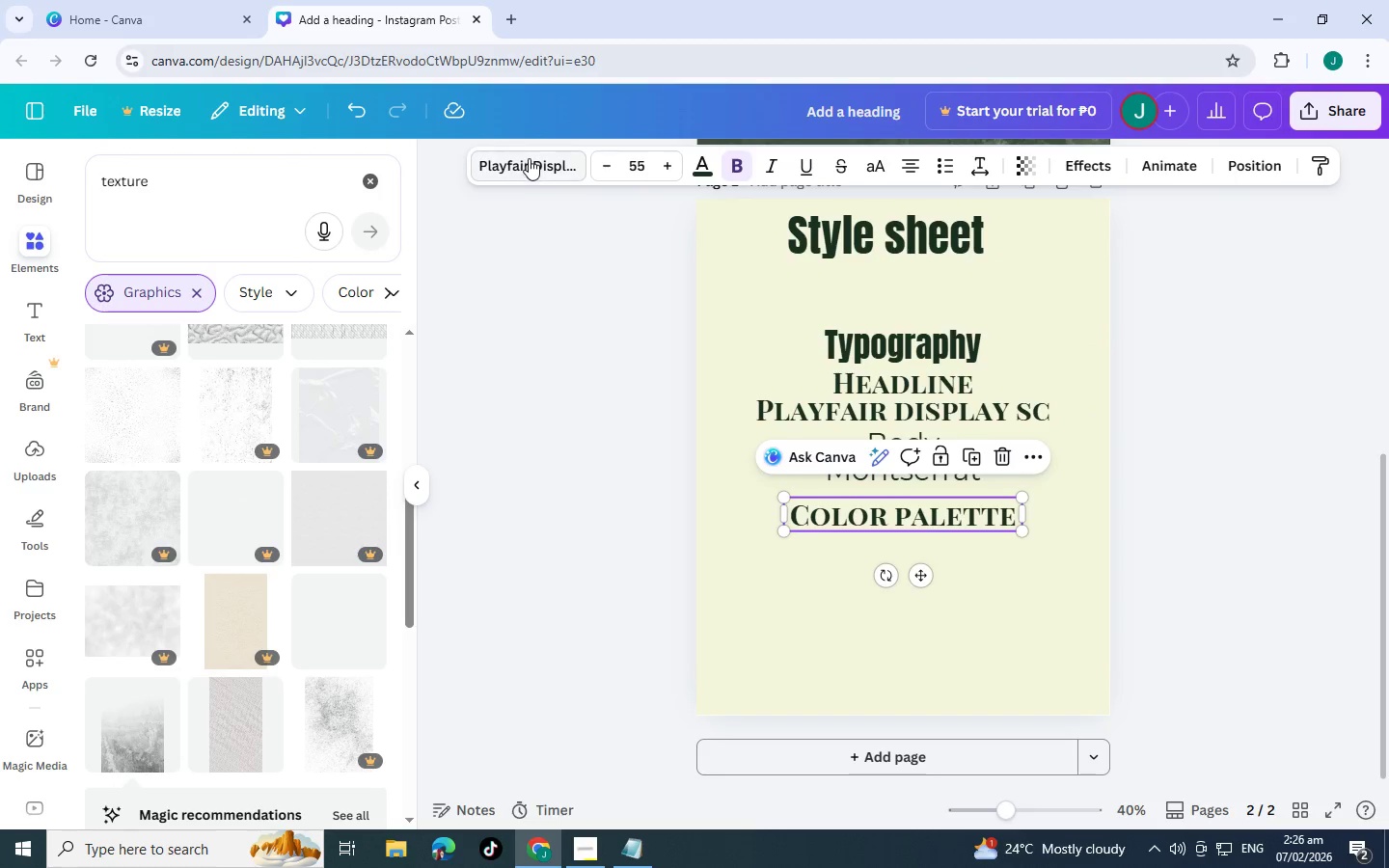 
left_click([530, 158])
 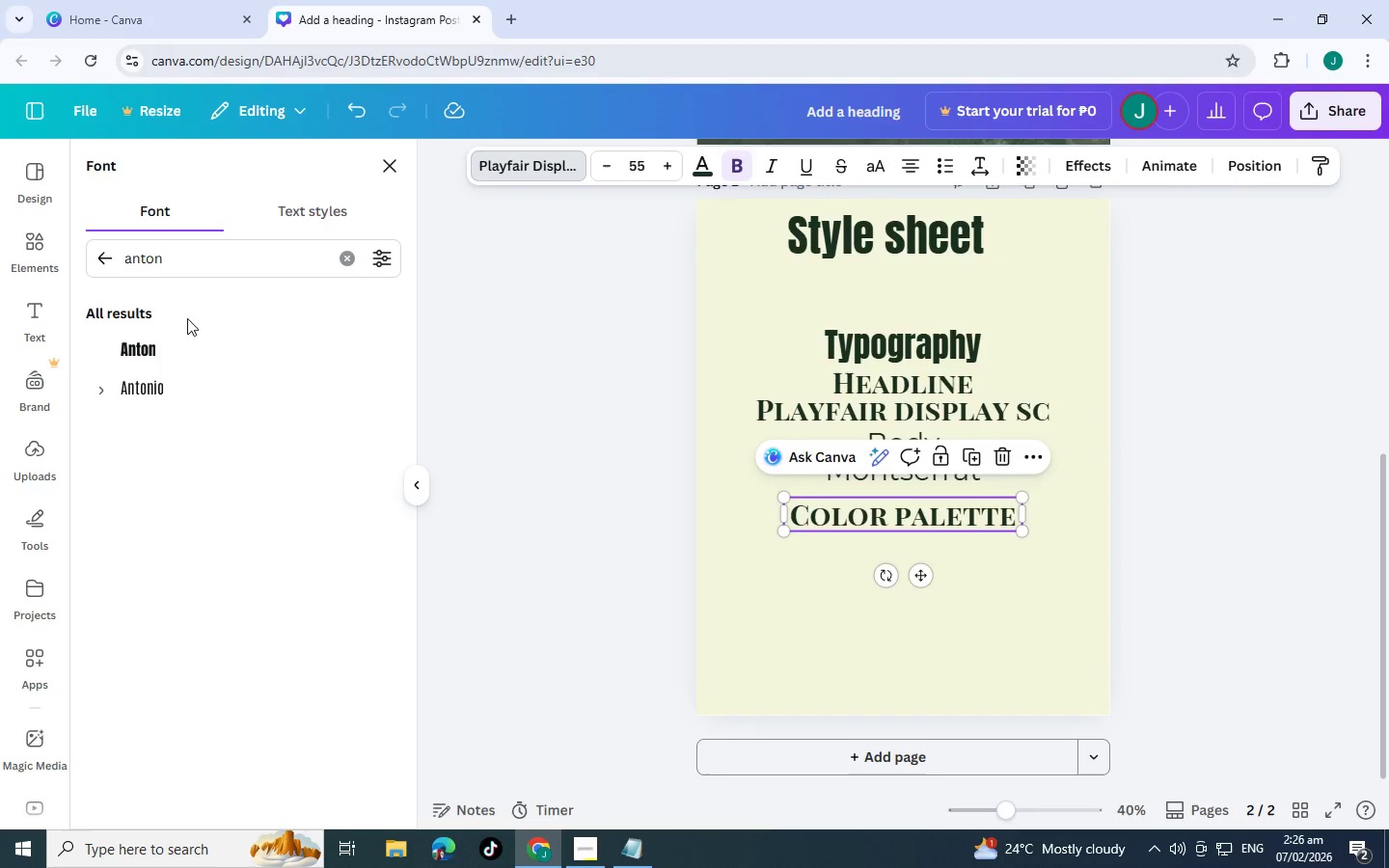 
left_click([173, 350])
 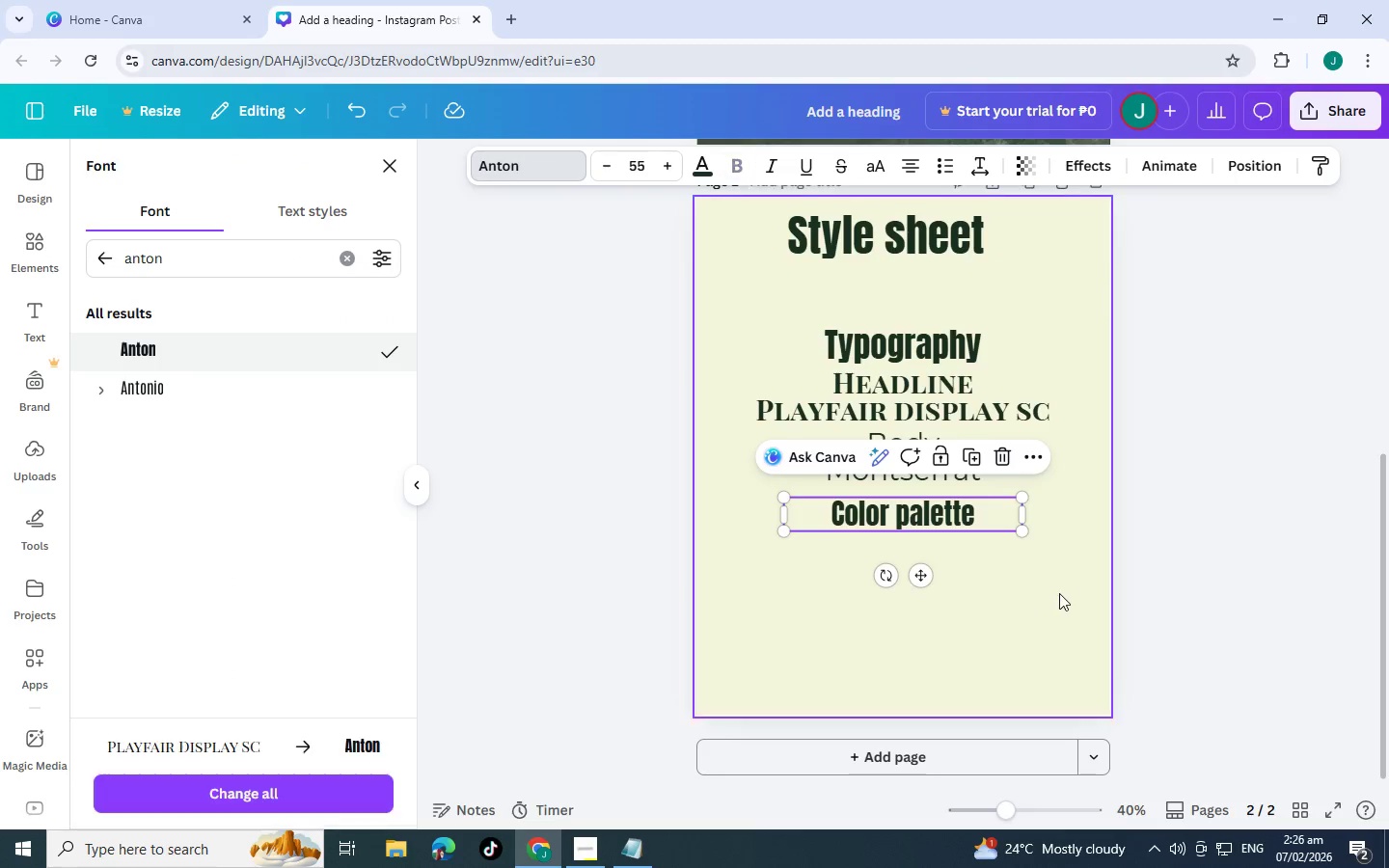 
left_click([1059, 593])
 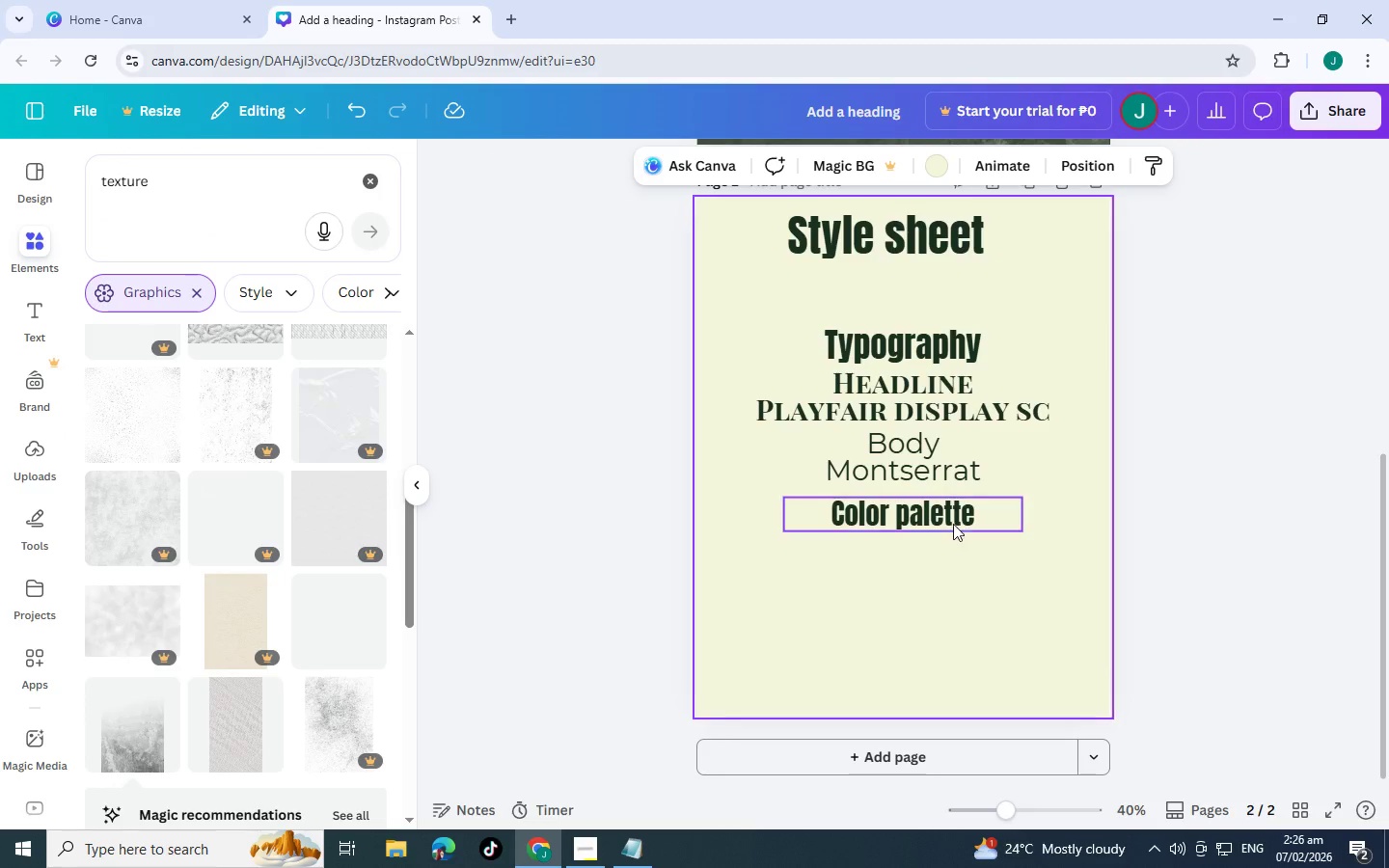 
left_click_drag(start_coordinate=[950, 516], to_coordinate=[944, 518])
 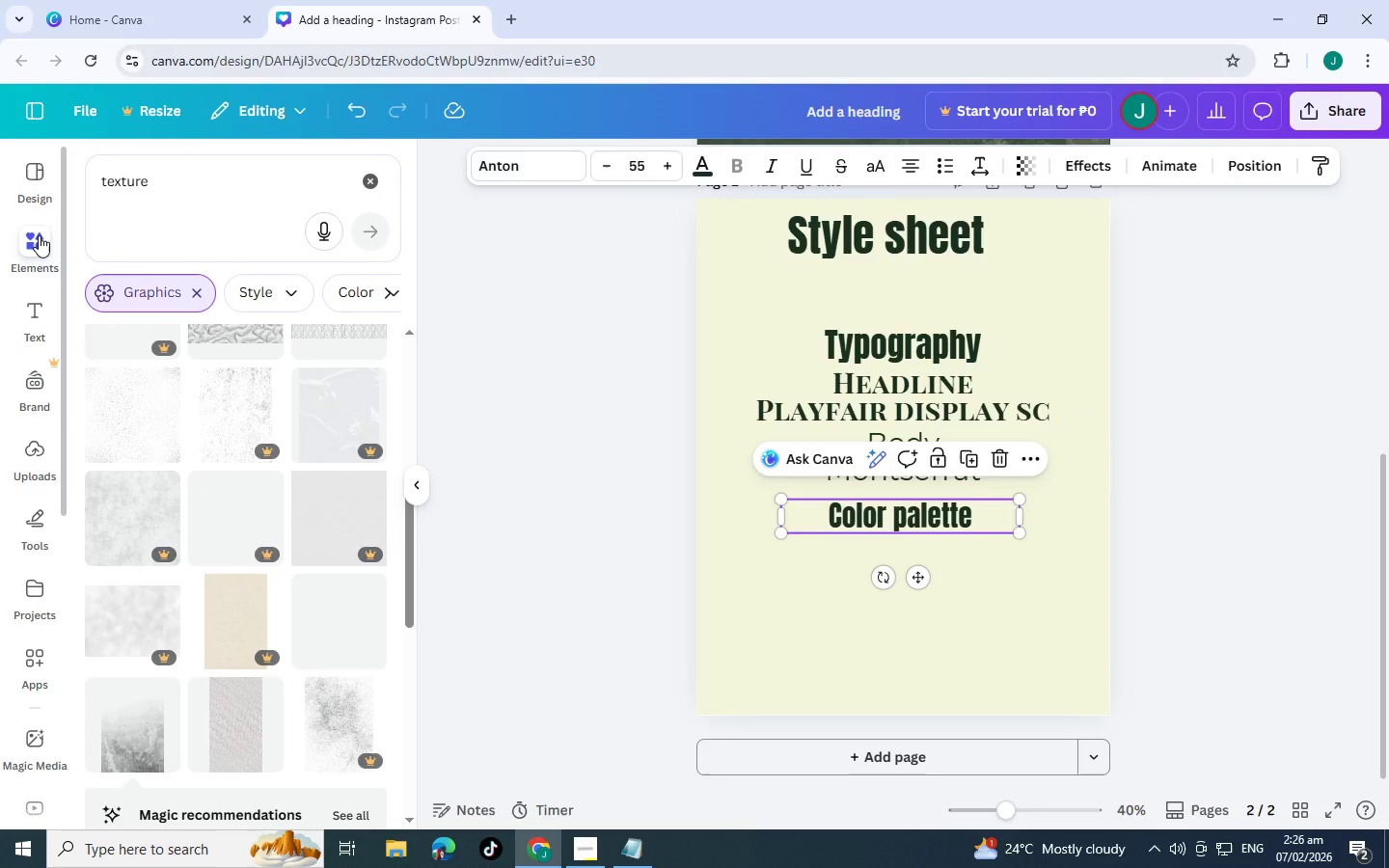 
left_click([39, 235])
 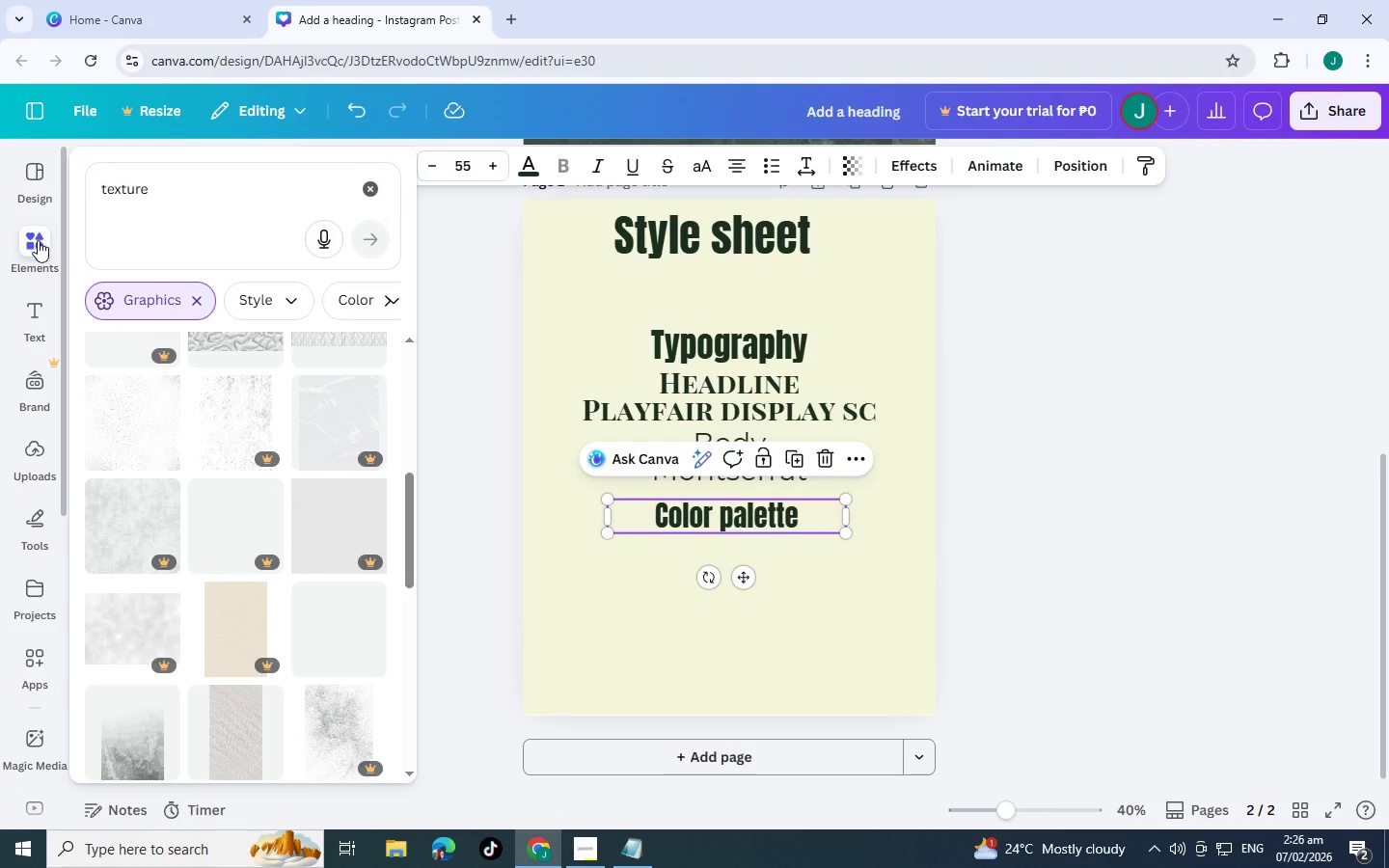 
left_click([31, 241])
 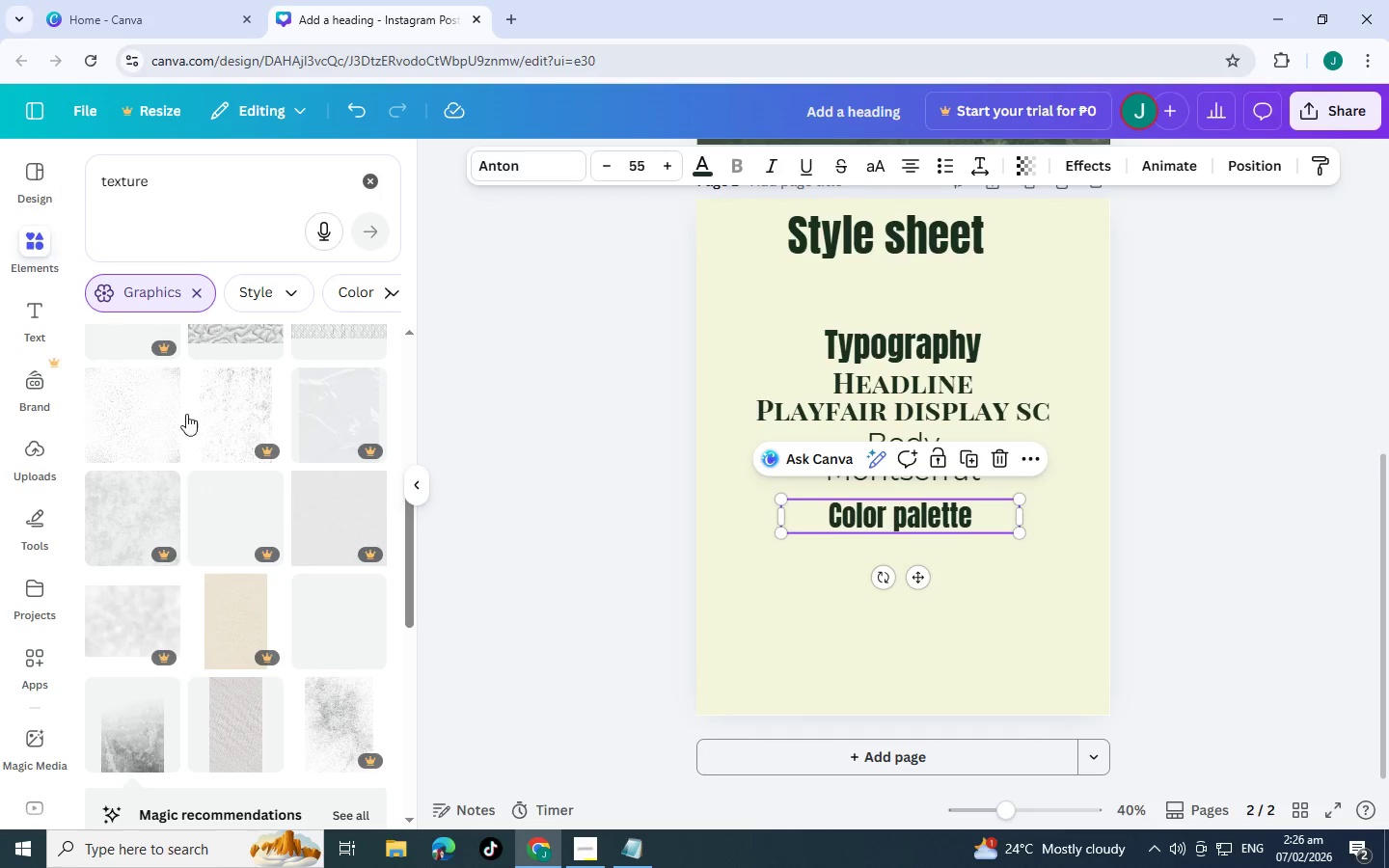 
scroll: coordinate [28, 343], scroll_direction: up, amount: 5.0
 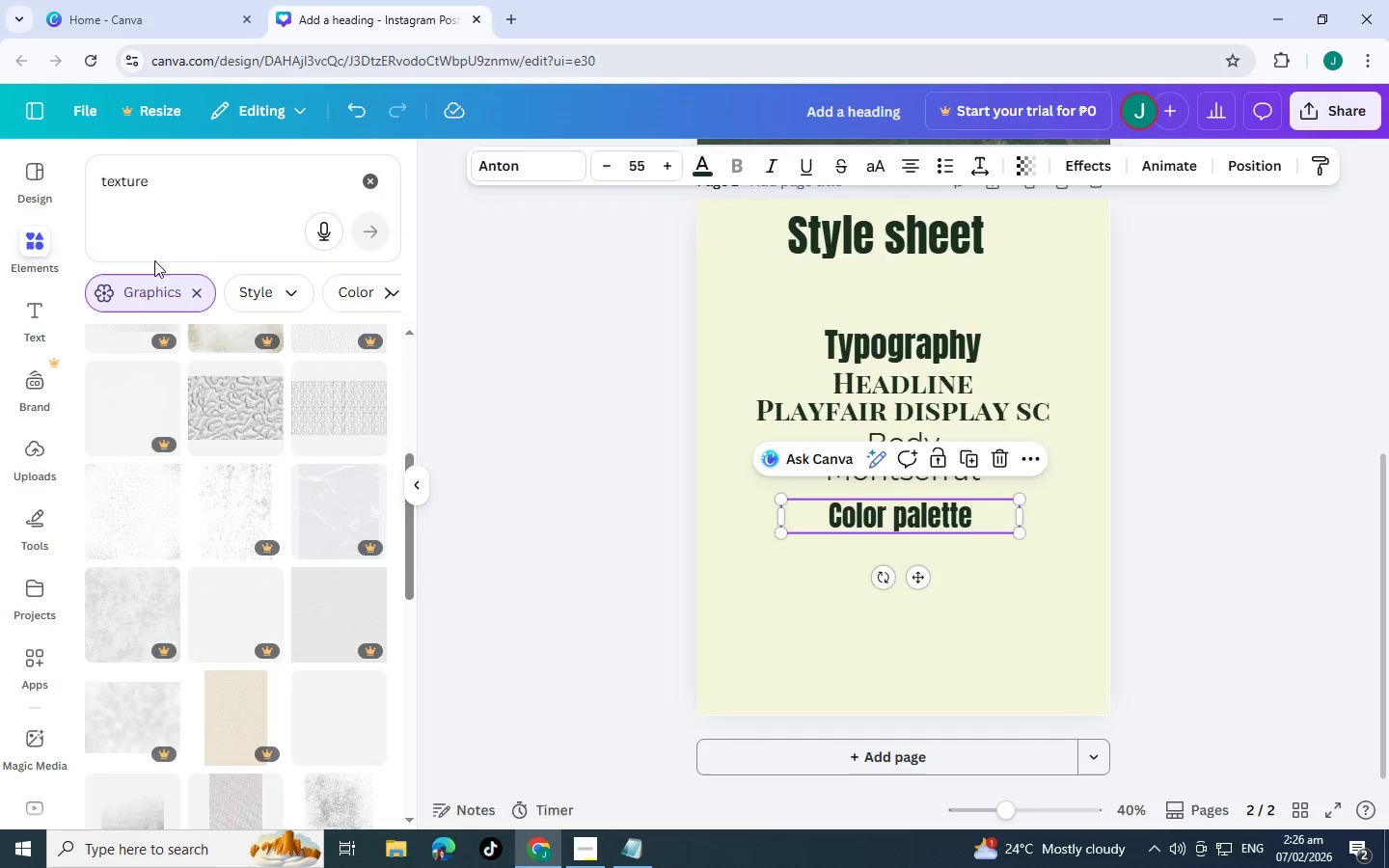 
left_click_drag(start_coordinate=[221, 175], to_coordinate=[0, 179])
 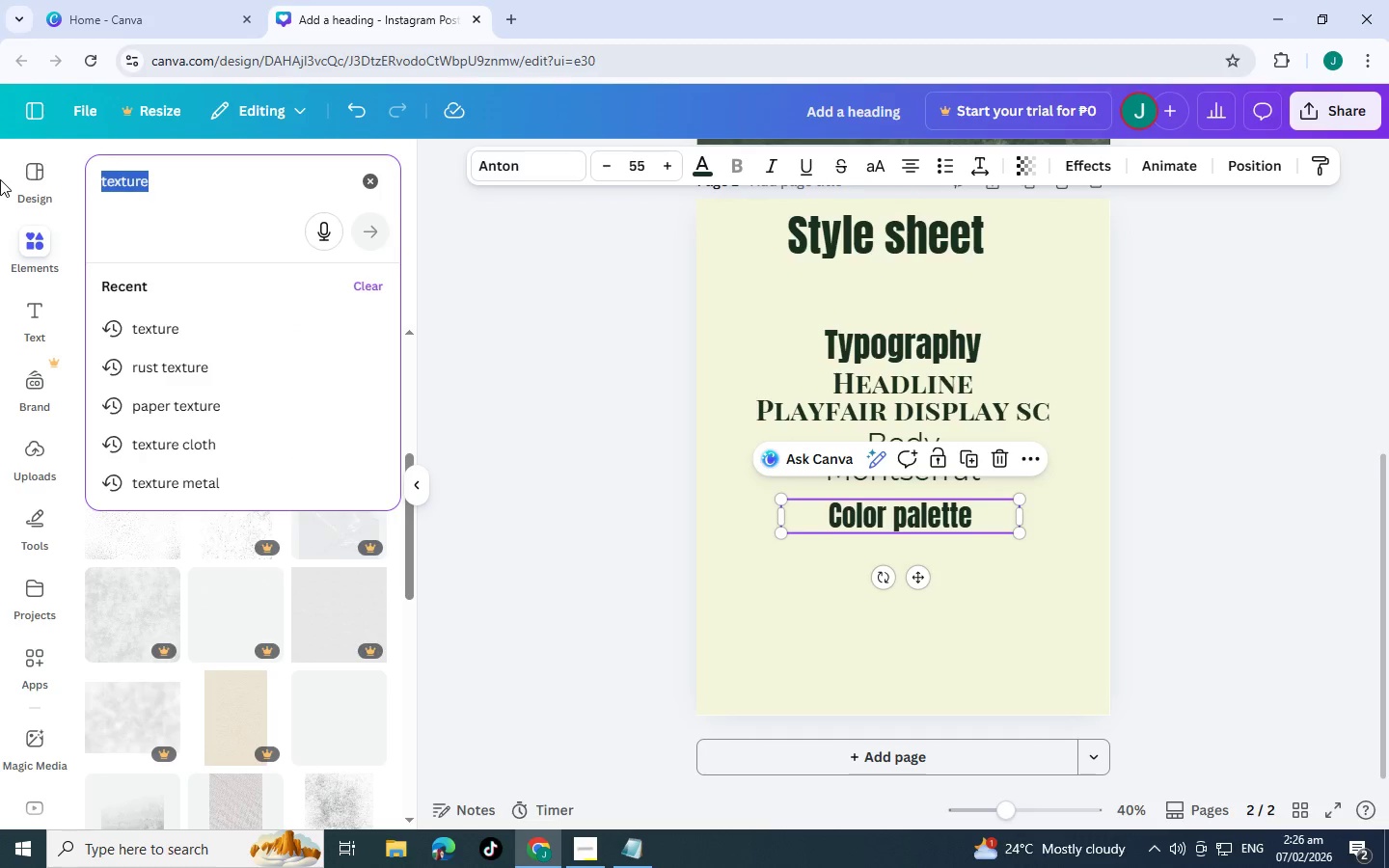 
scroll: coordinate [174, 244], scroll_direction: up, amount: 2.0
 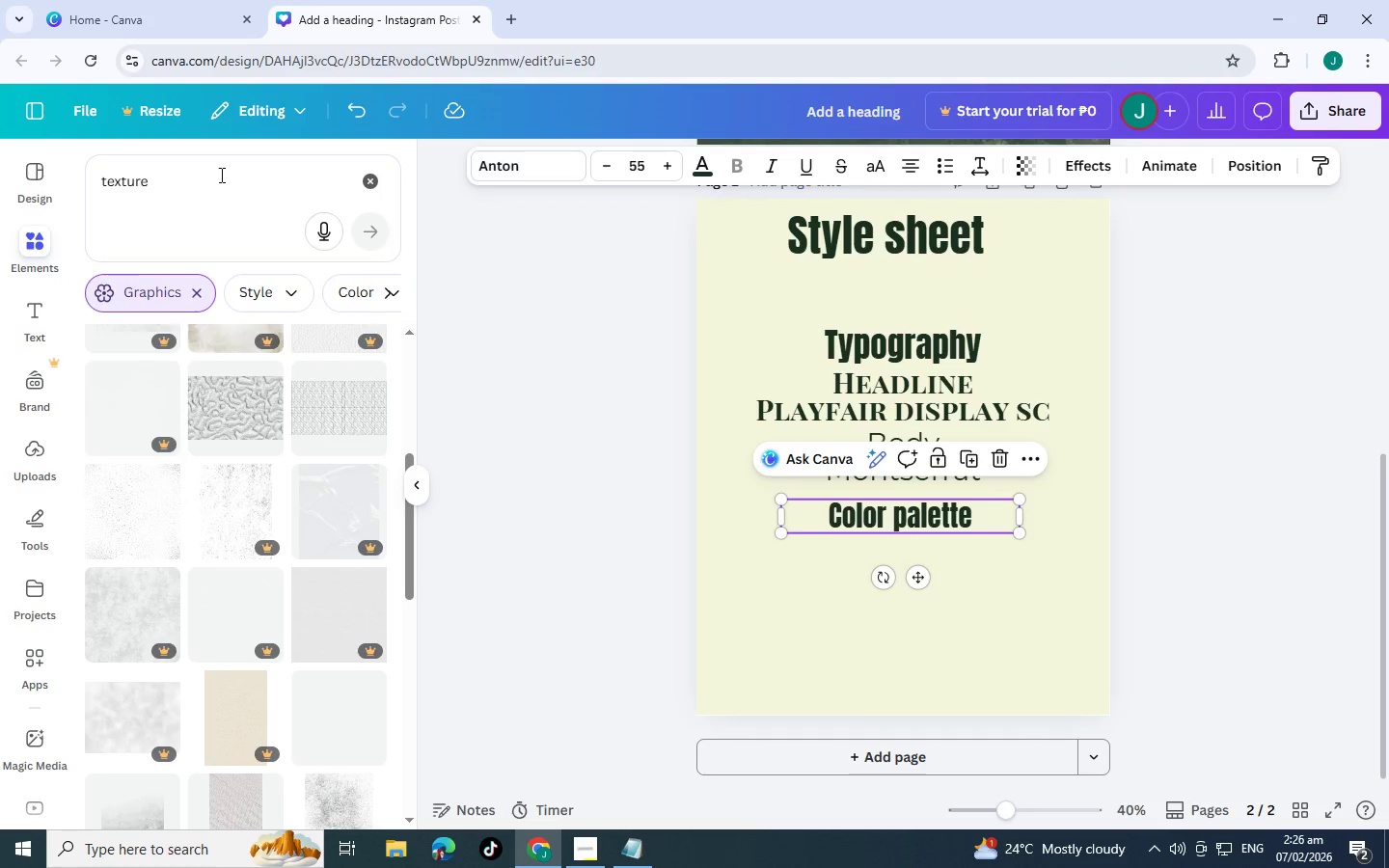 
type(shape)
 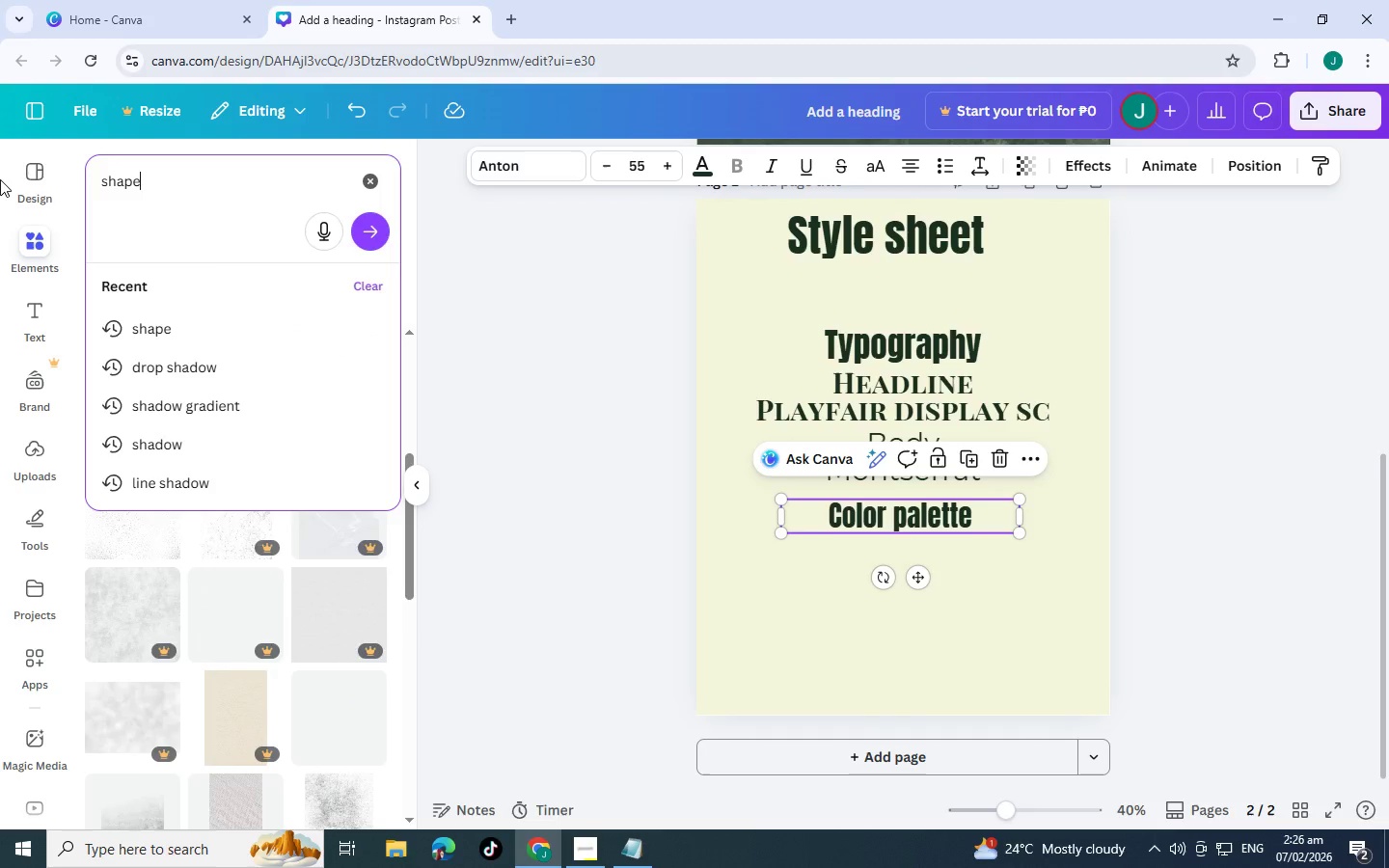 
key(Enter)
 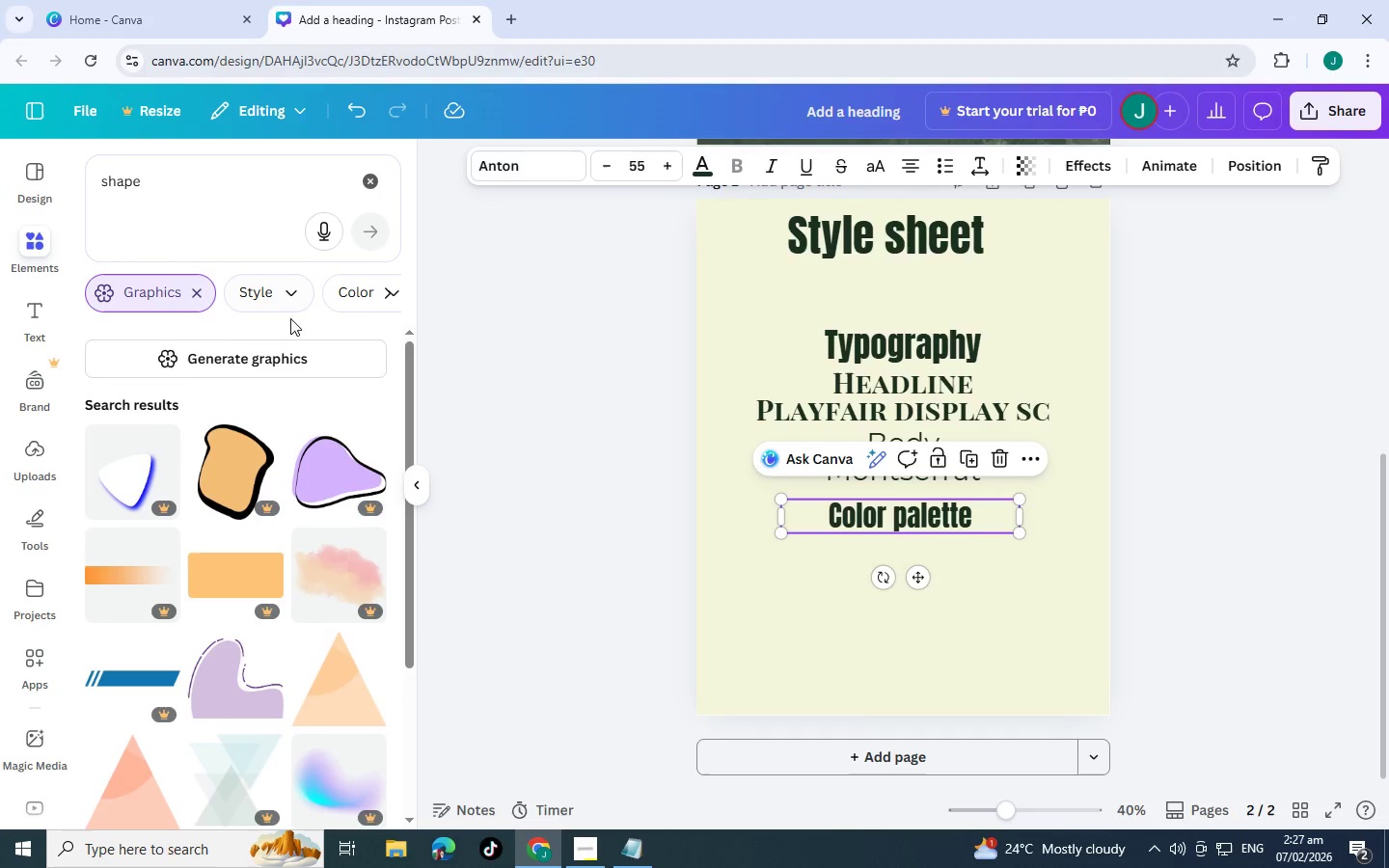 
left_click([204, 294])
 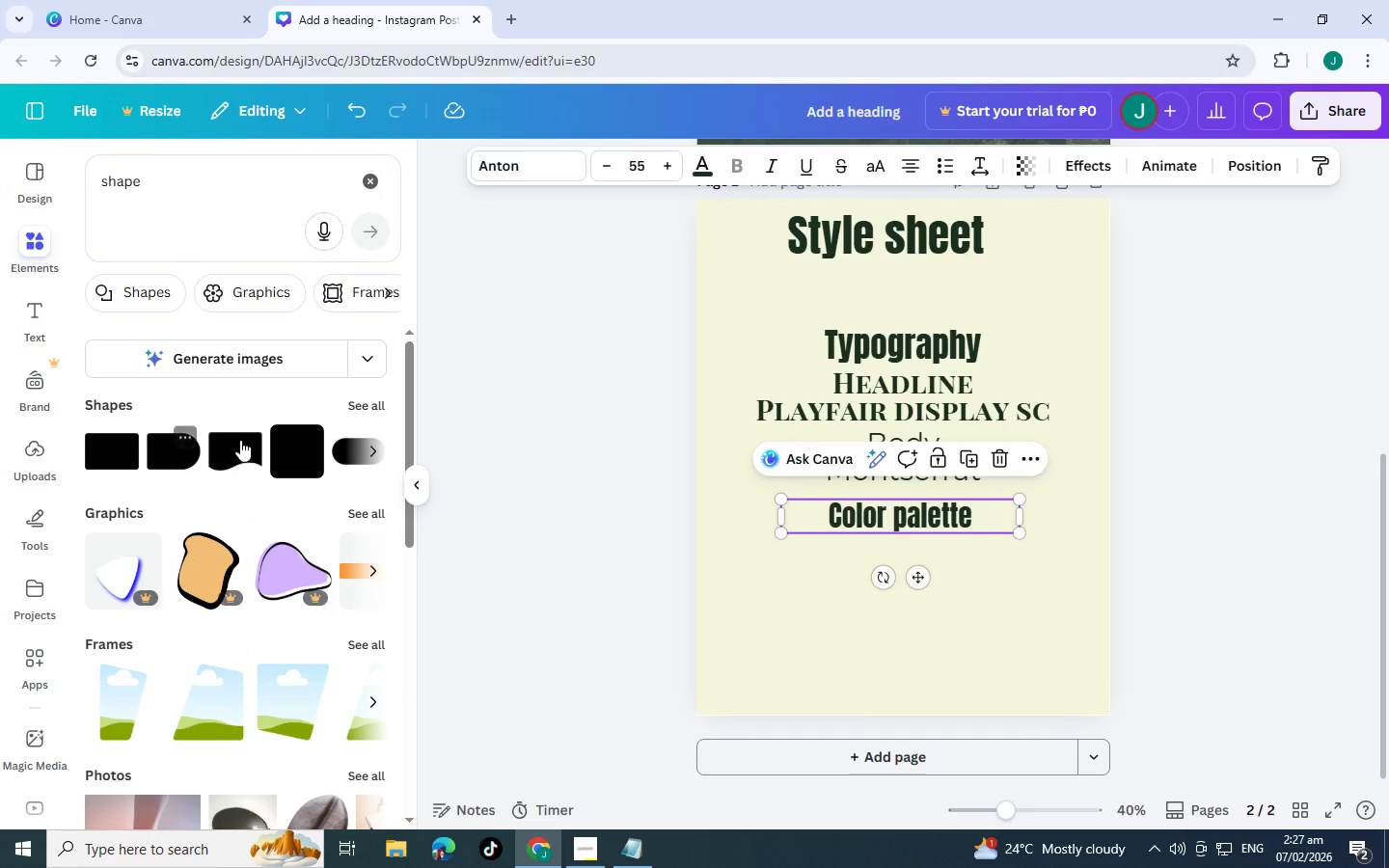 
left_click([296, 434])
 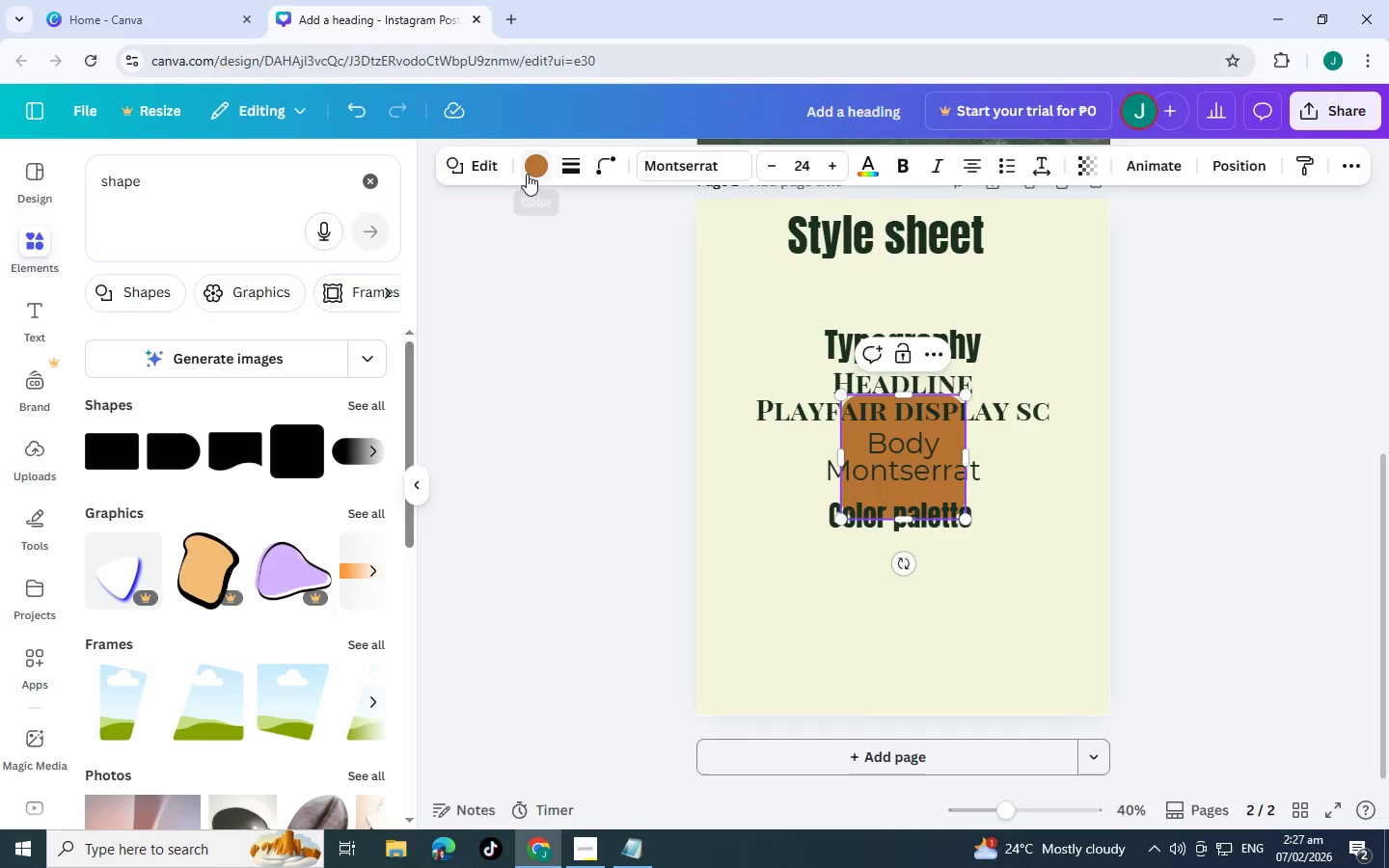 
left_click([489, 160])
 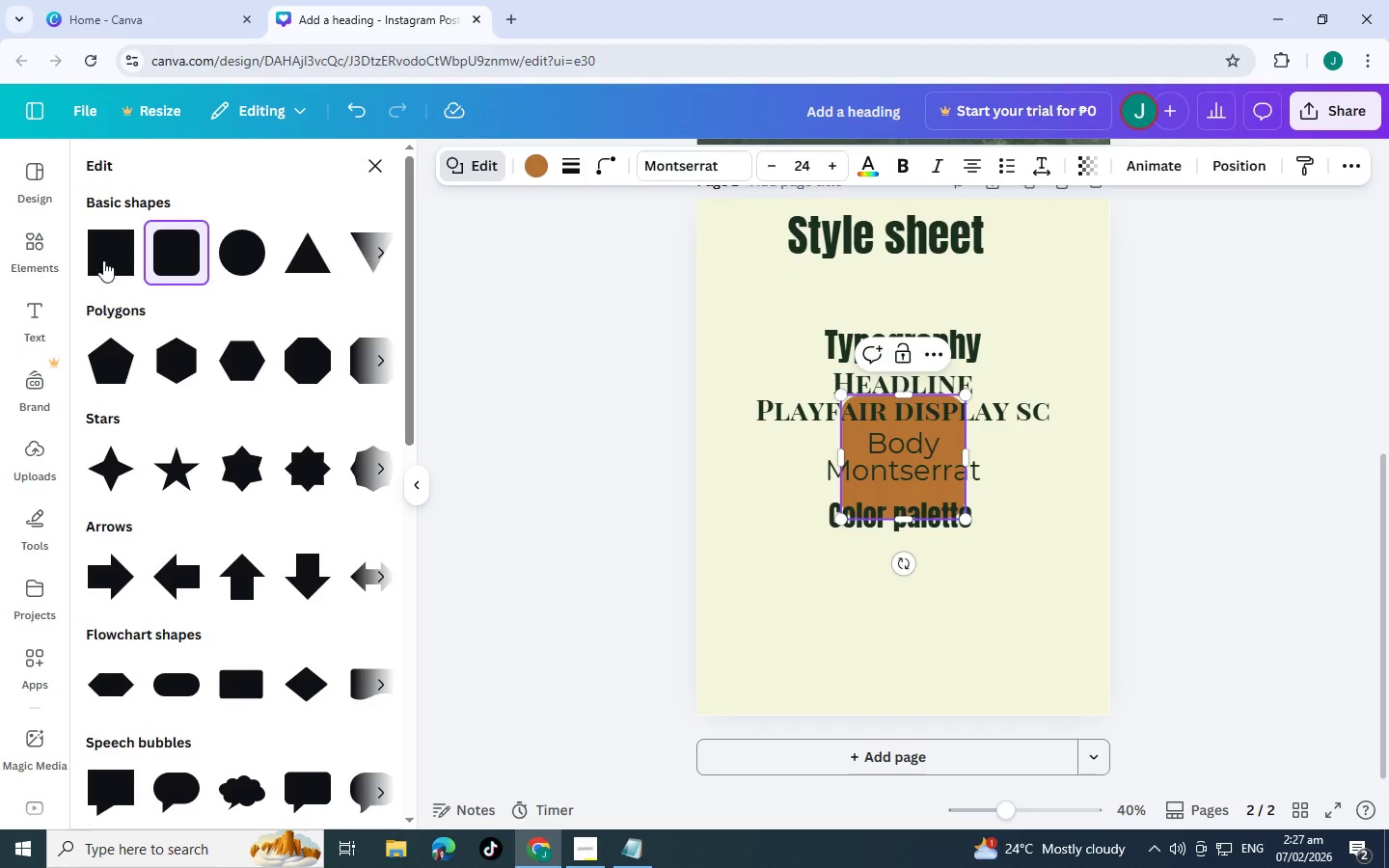 
left_click([103, 258])
 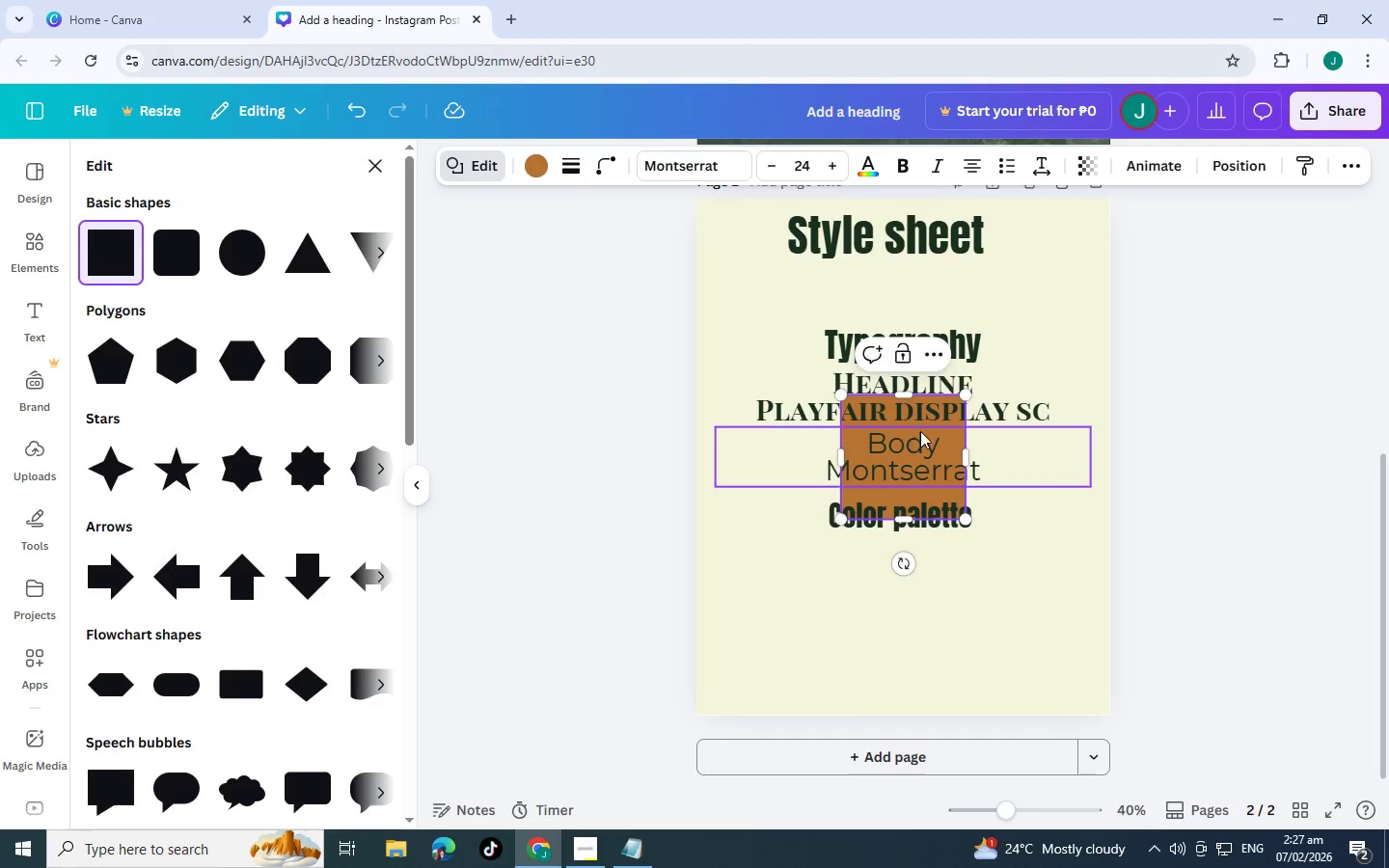 
left_click_drag(start_coordinate=[932, 421], to_coordinate=[829, 556])
 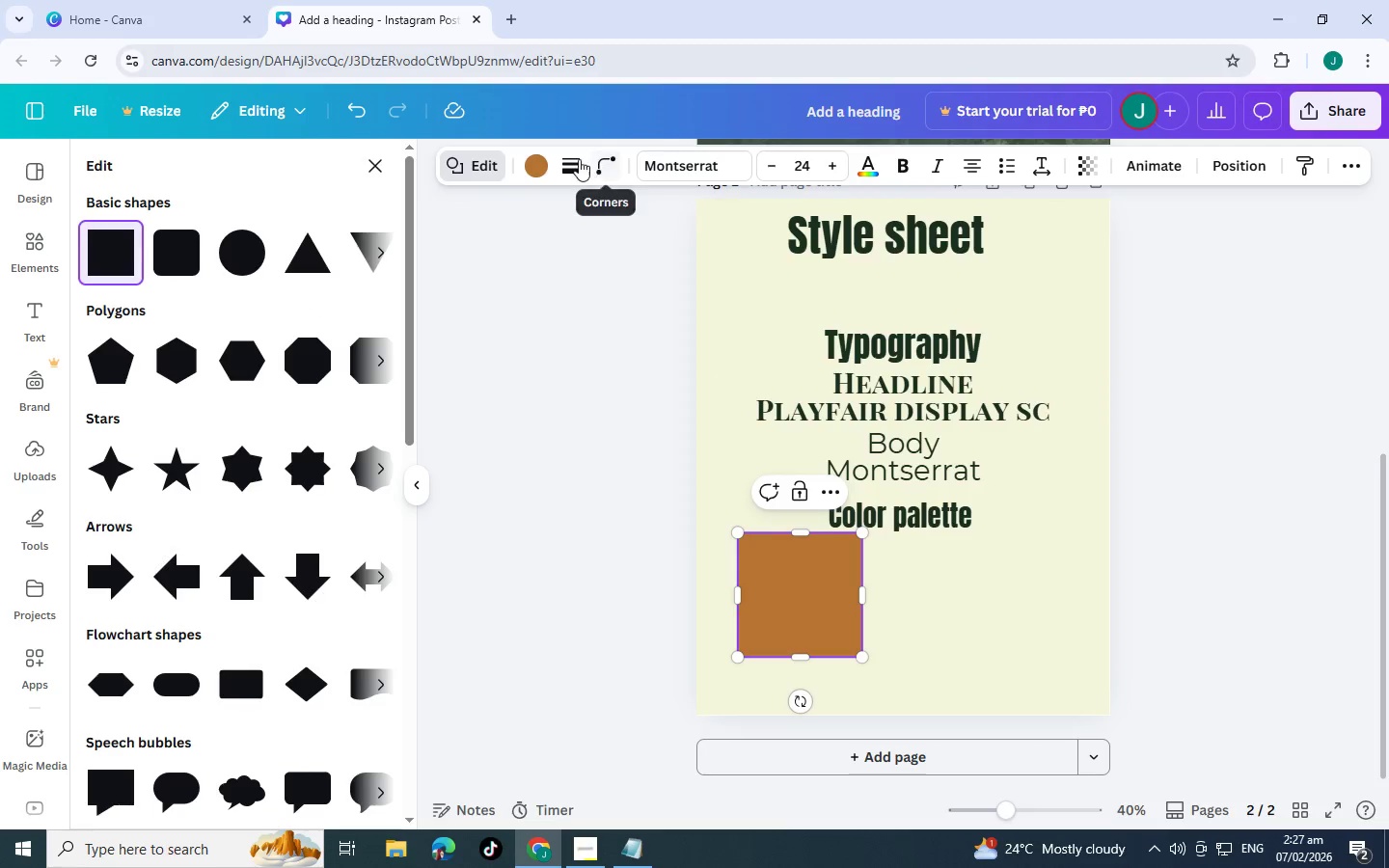 
left_click([579, 159])
 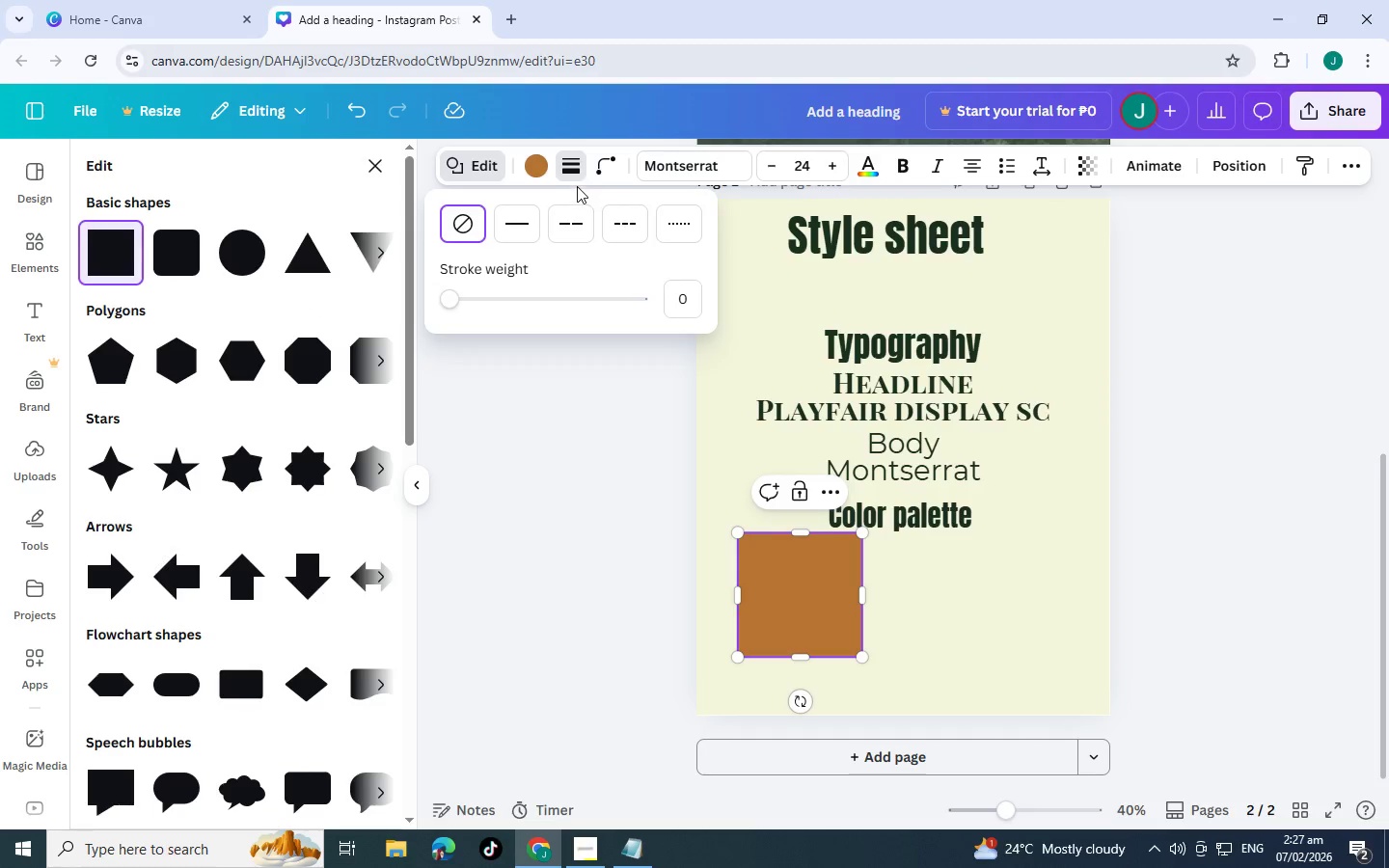 
left_click([495, 215])
 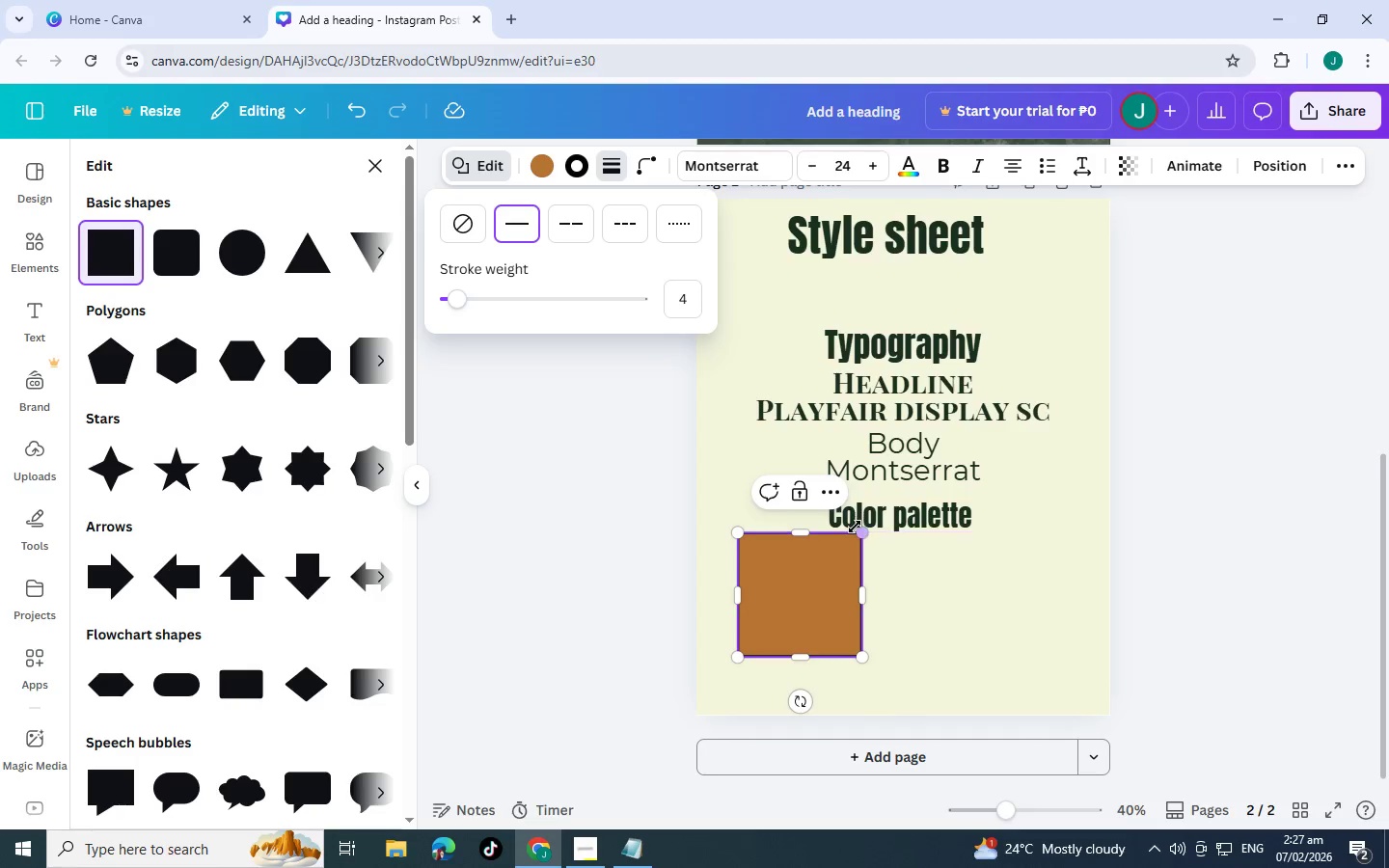 
left_click_drag(start_coordinate=[860, 530], to_coordinate=[820, 581])
 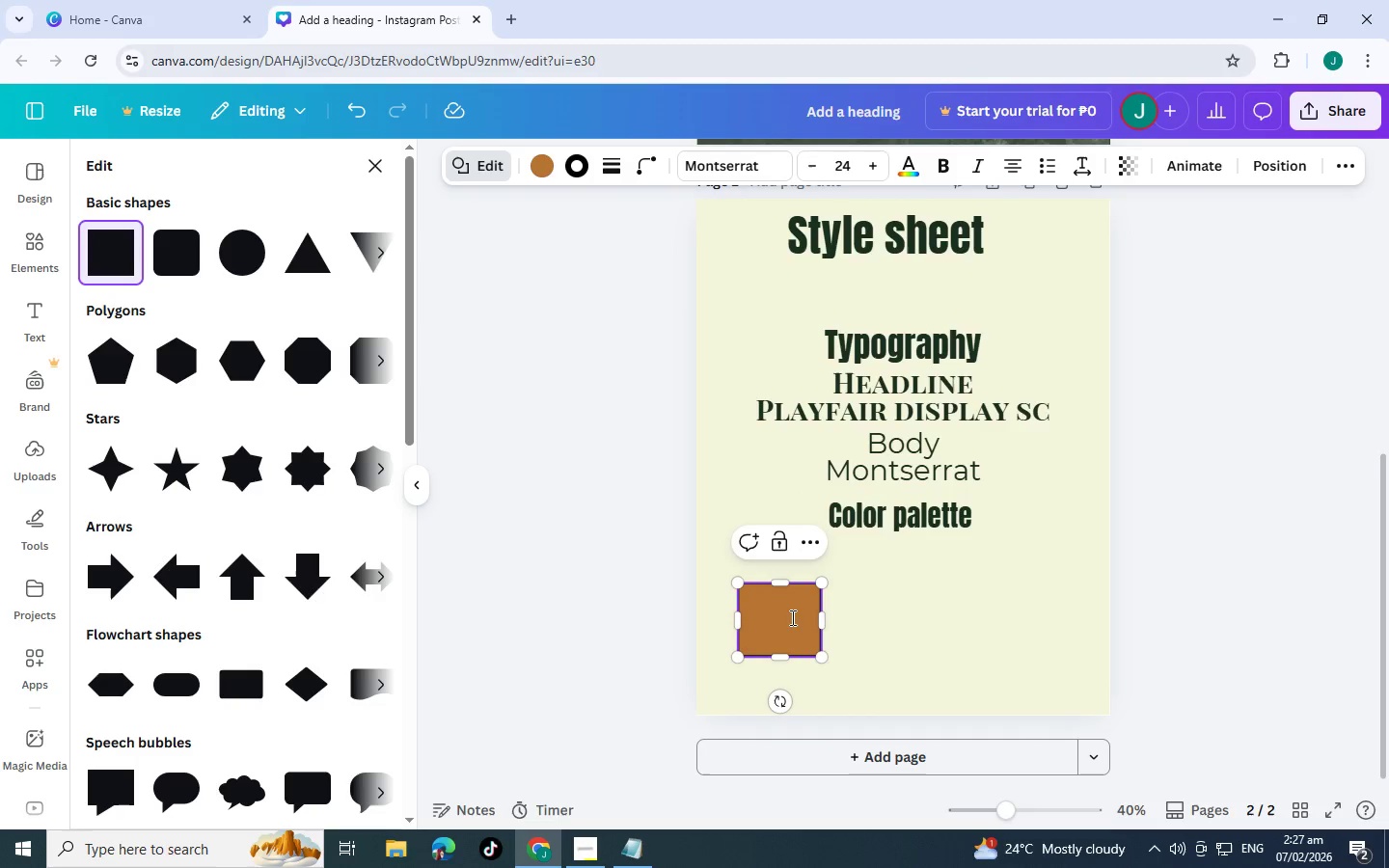 
left_click_drag(start_coordinate=[791, 617], to_coordinate=[791, 612])
 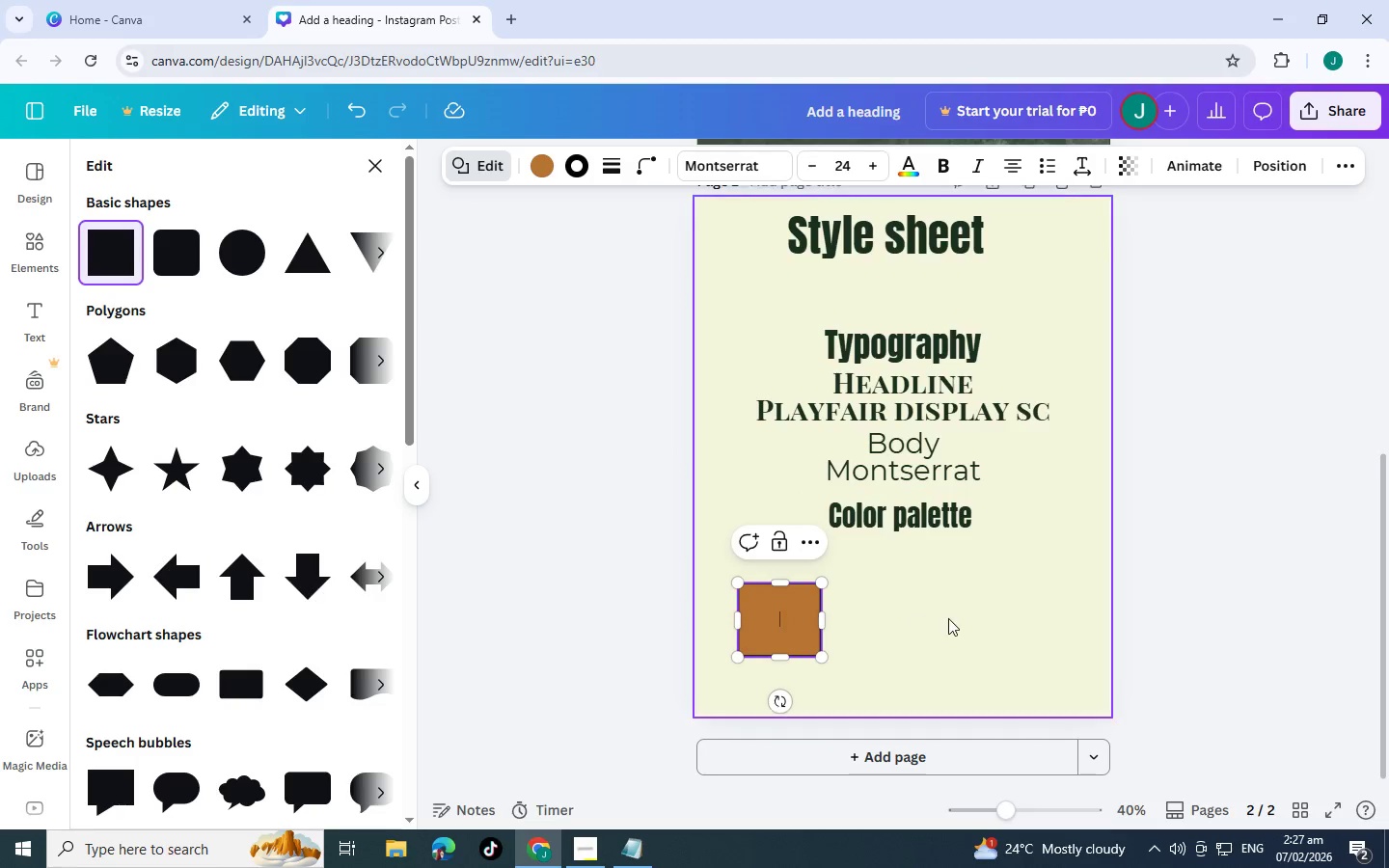 
left_click([948, 618])
 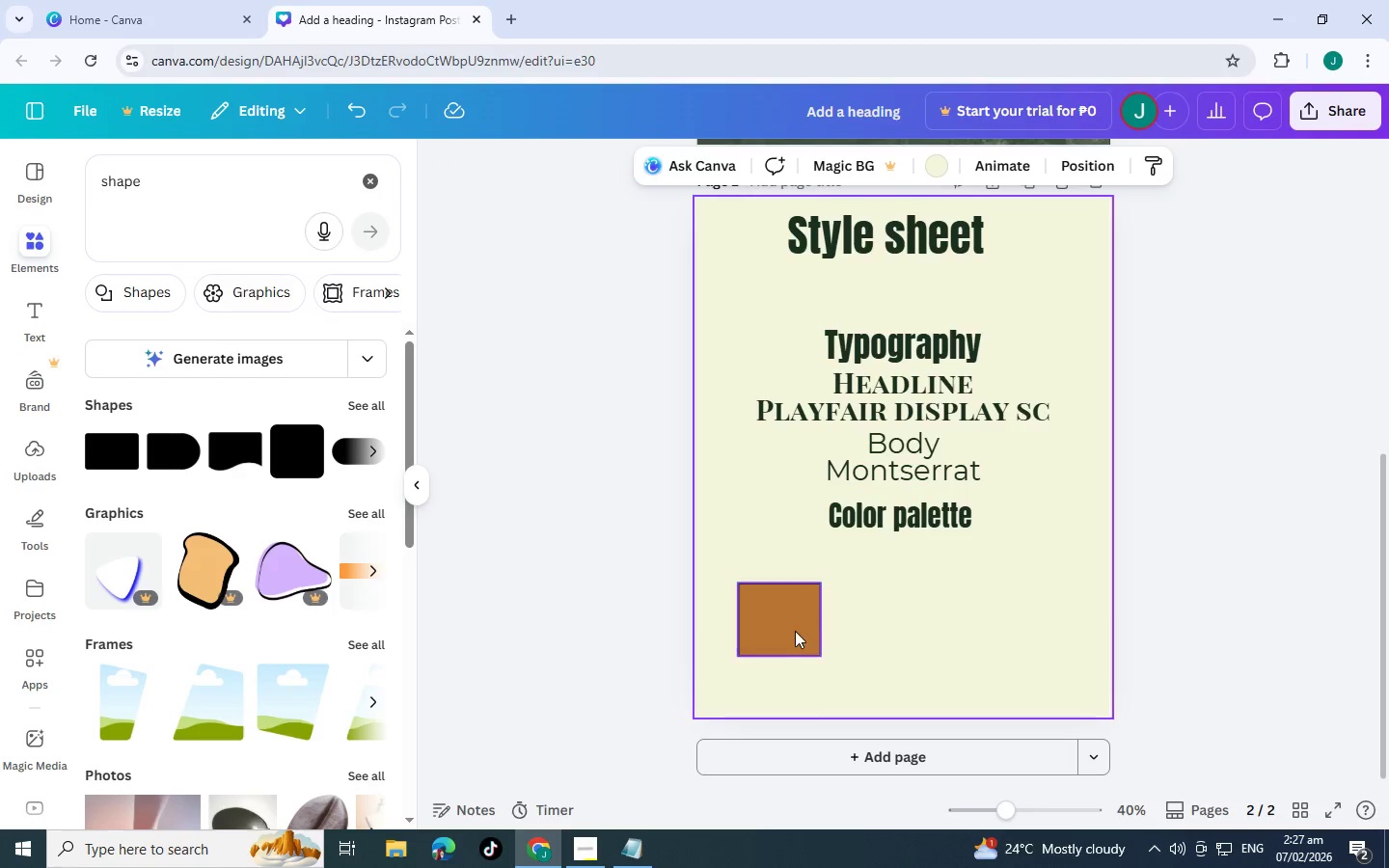 
left_click_drag(start_coordinate=[795, 629], to_coordinate=[793, 596])
 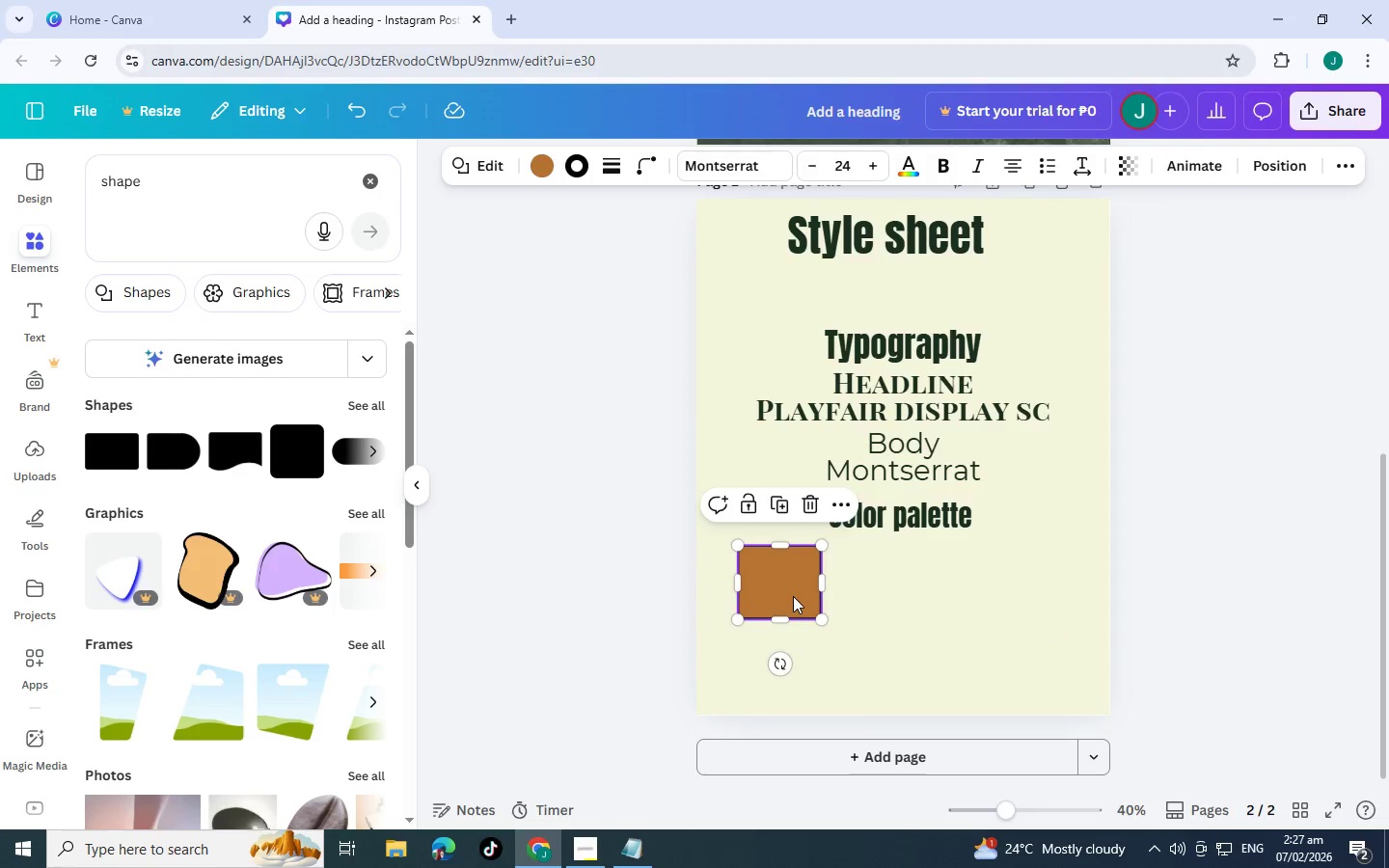 
key(Control+C)
 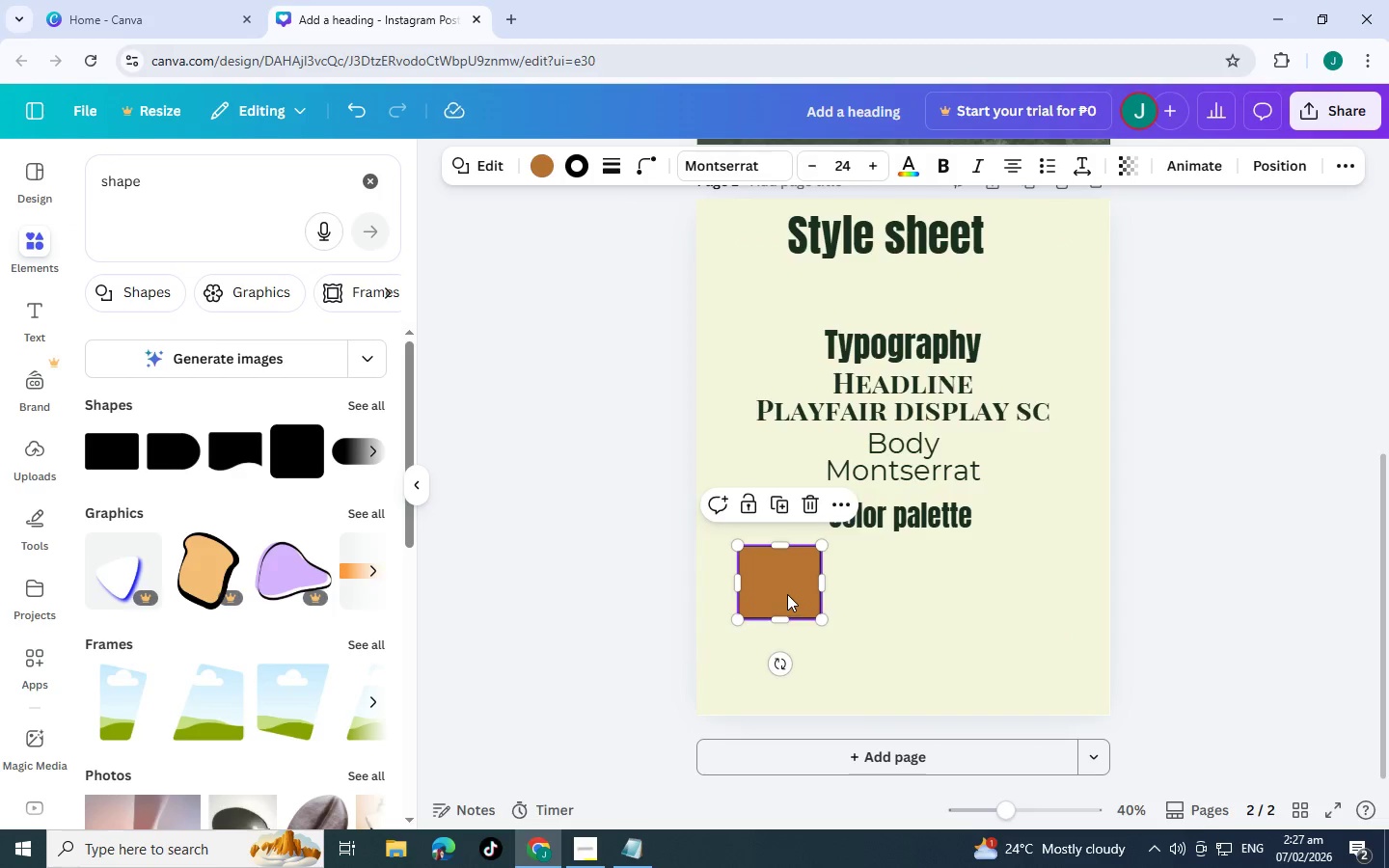 
key(Control+V)
 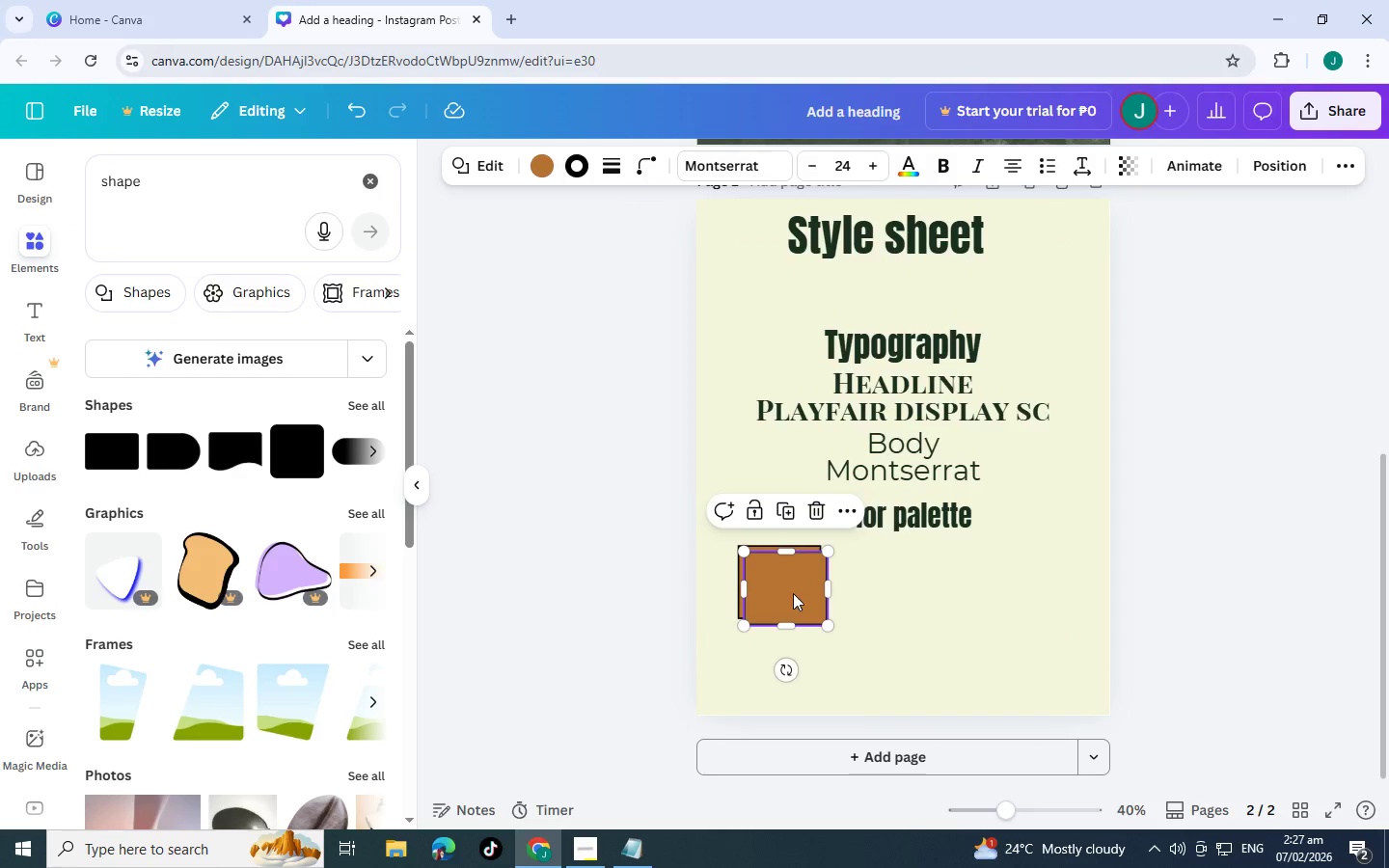 
left_click_drag(start_coordinate=[776, 594], to_coordinate=[873, 591])
 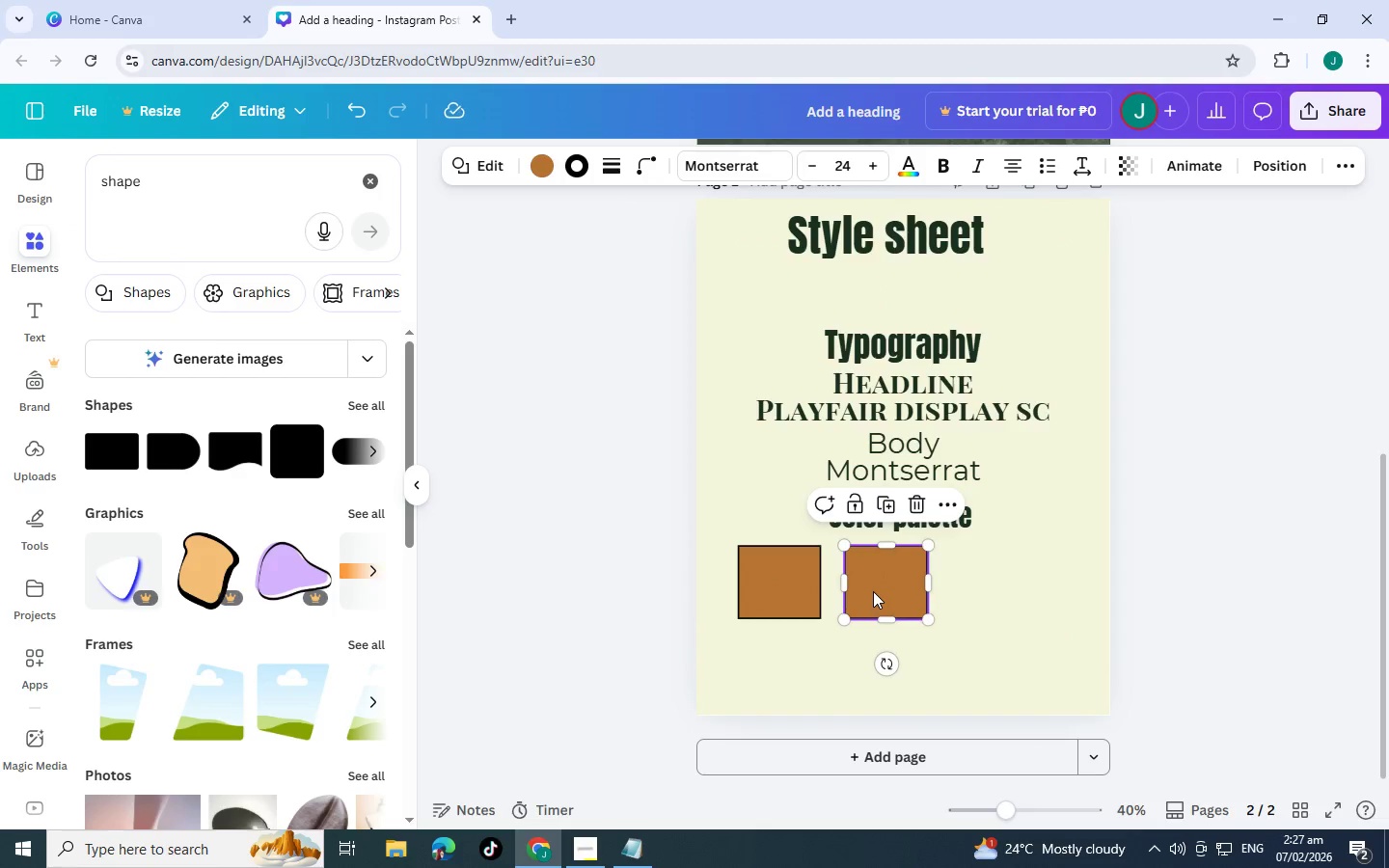 
key(Control+C)
 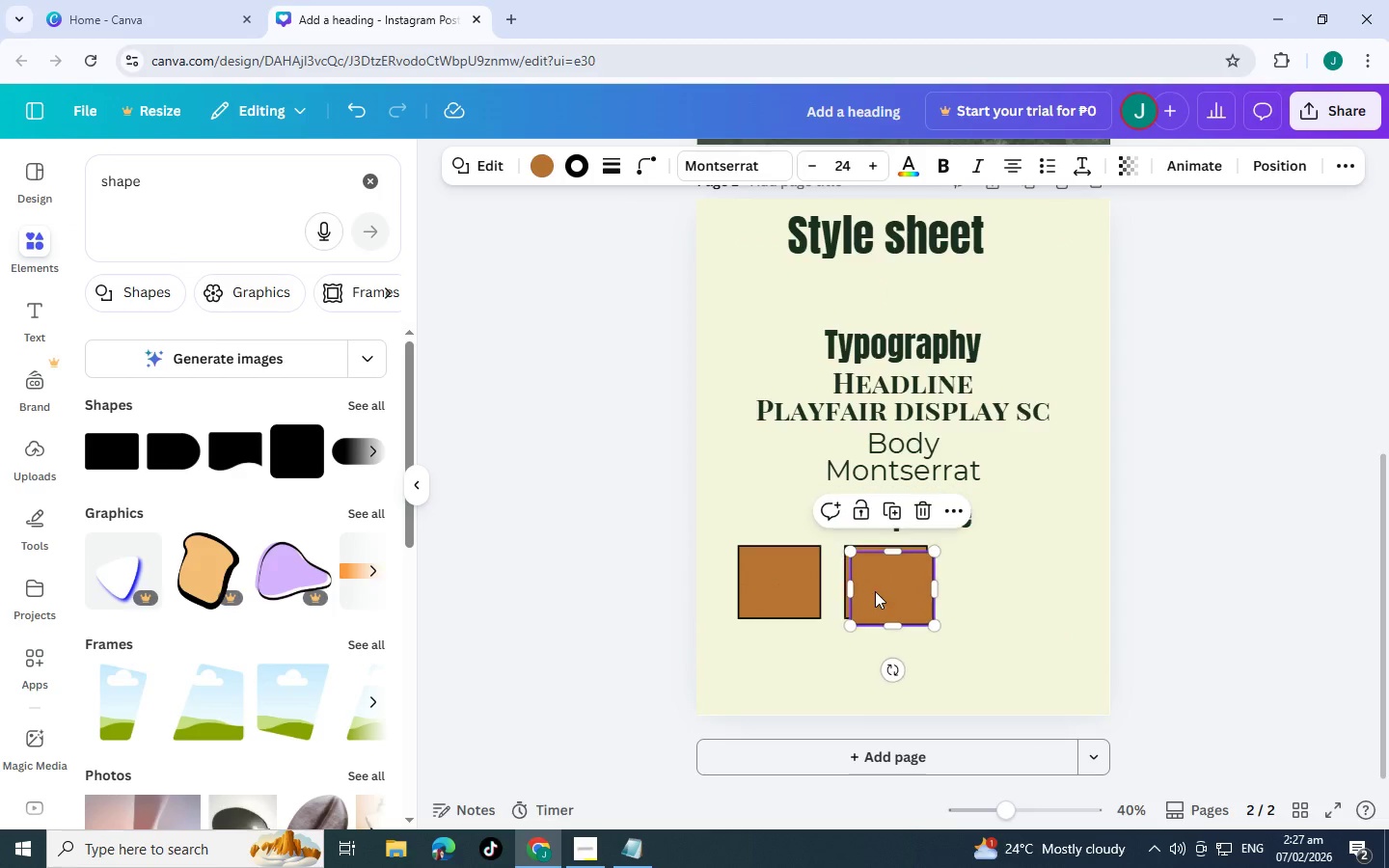 
key(Control+V)
 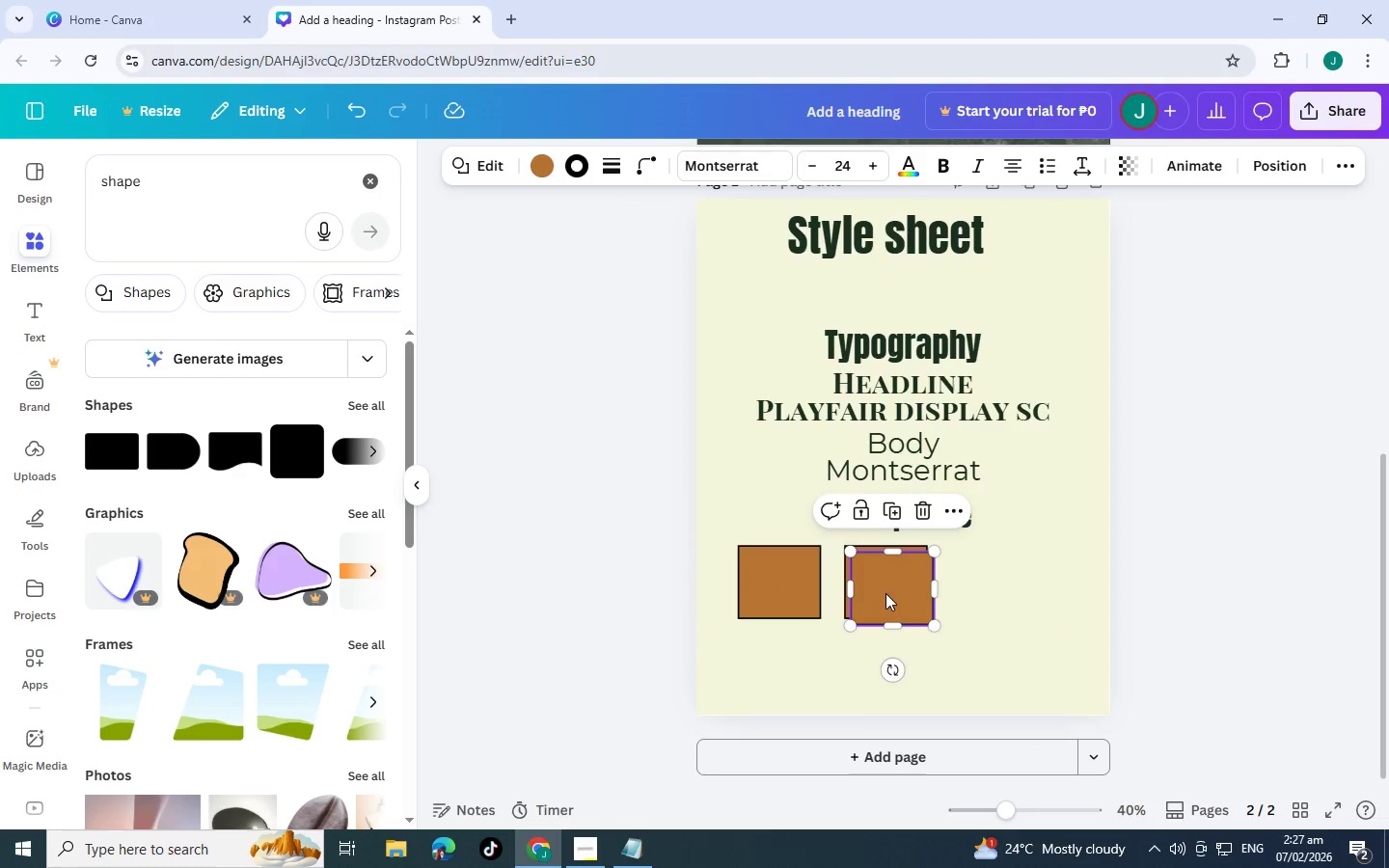 
left_click_drag(start_coordinate=[886, 593], to_coordinate=[984, 589])
 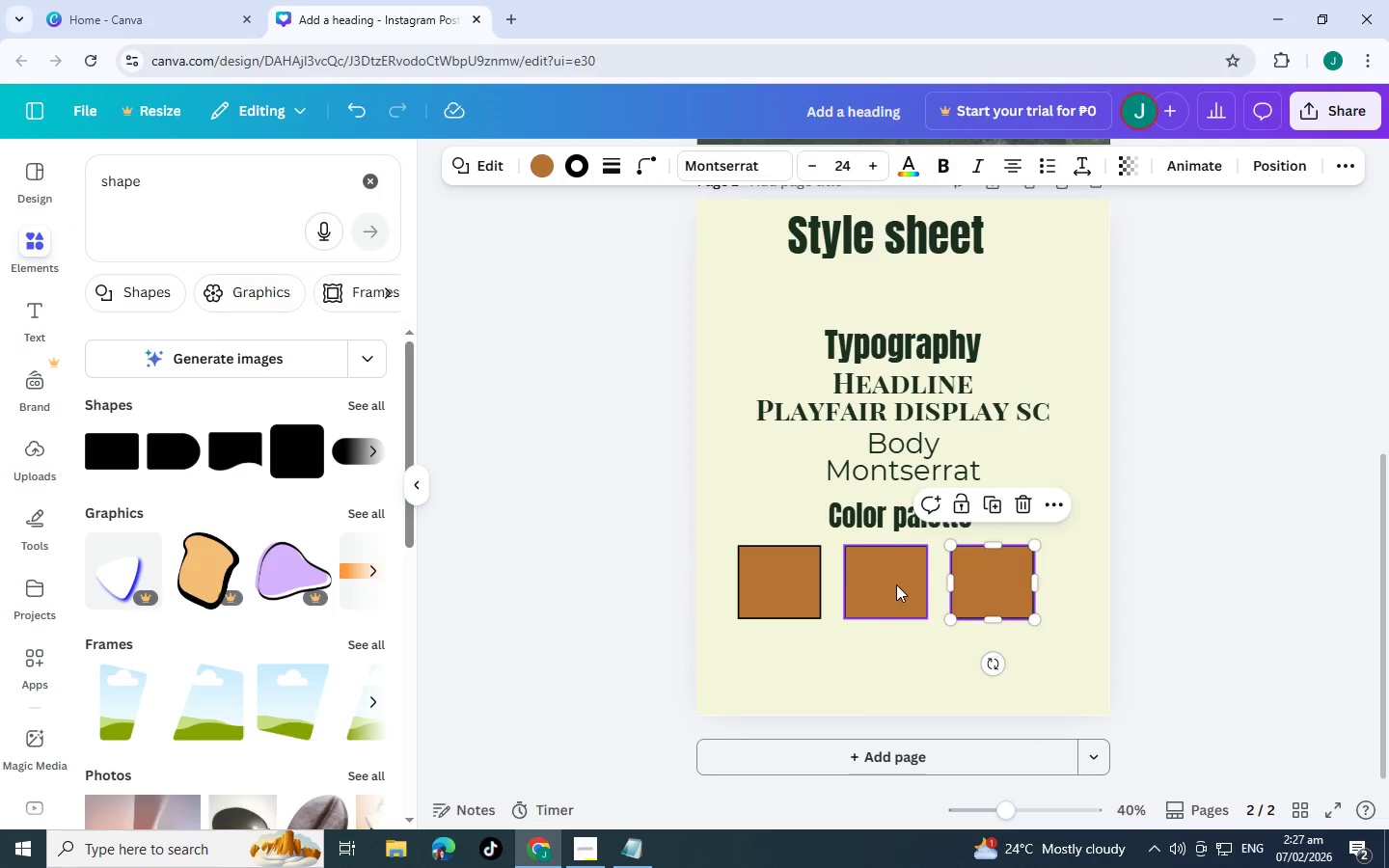 
left_click_drag(start_coordinate=[896, 584], to_coordinate=[907, 584])
 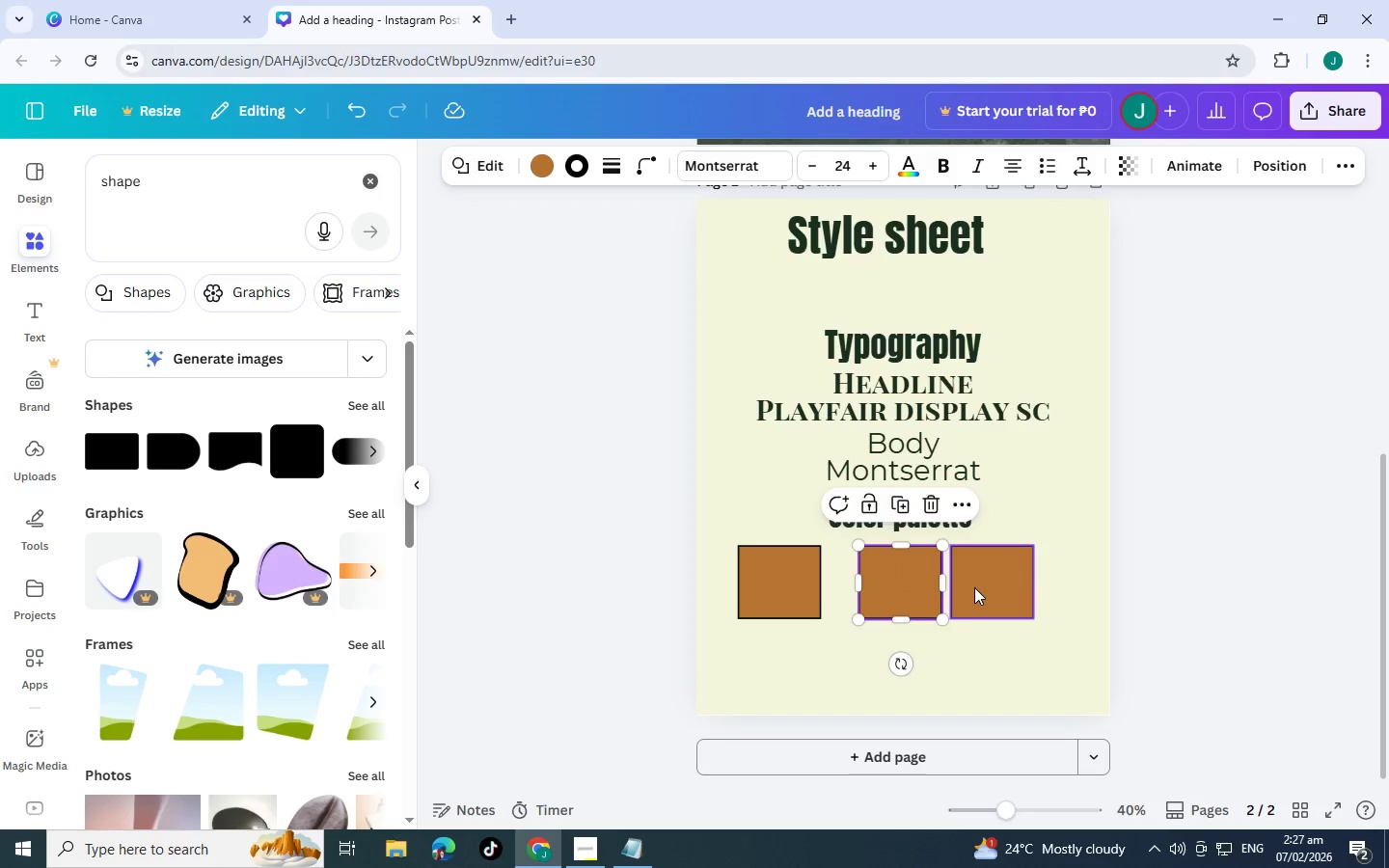 
left_click_drag(start_coordinate=[975, 587], to_coordinate=[999, 587])
 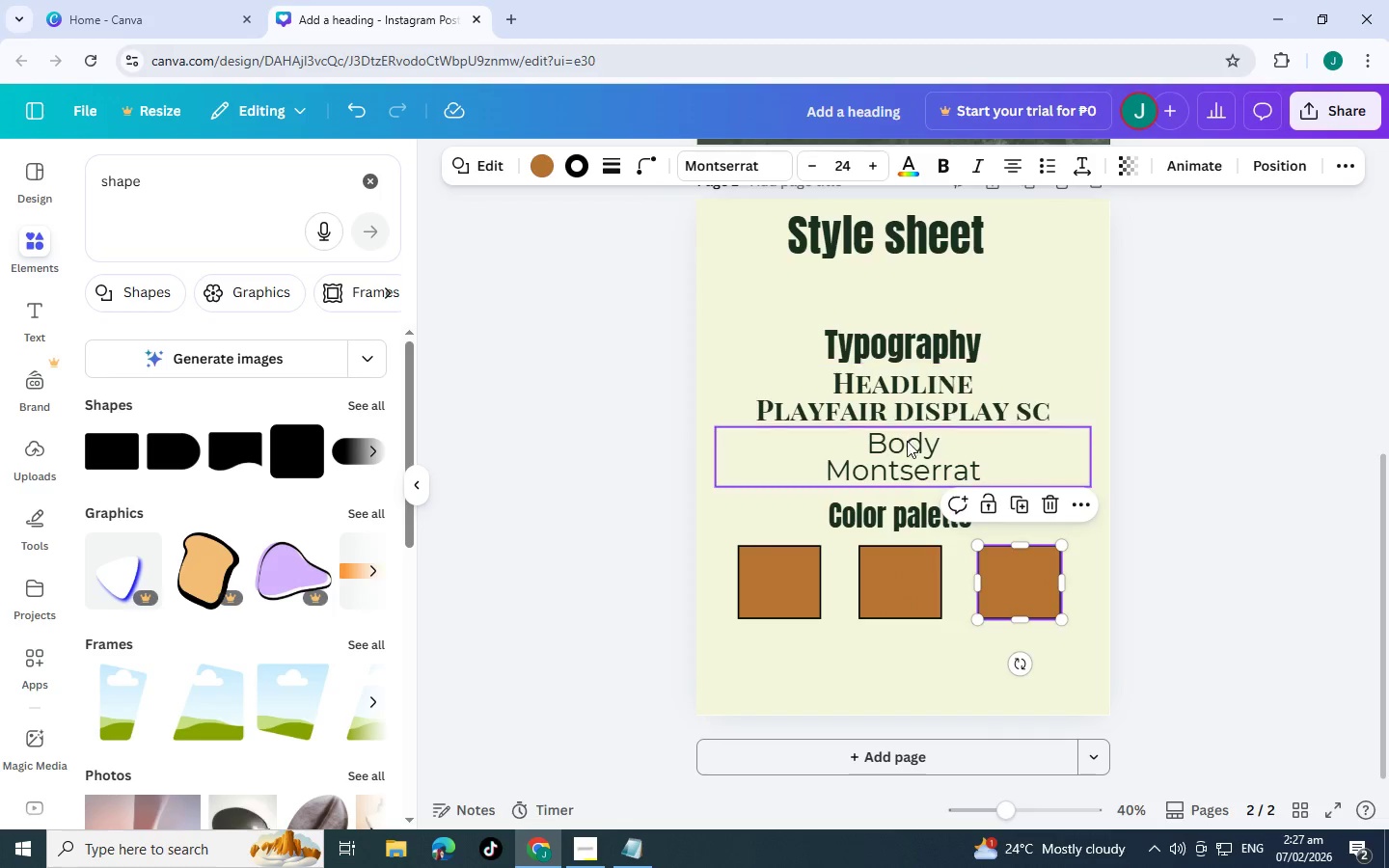 
double_click([909, 456])
 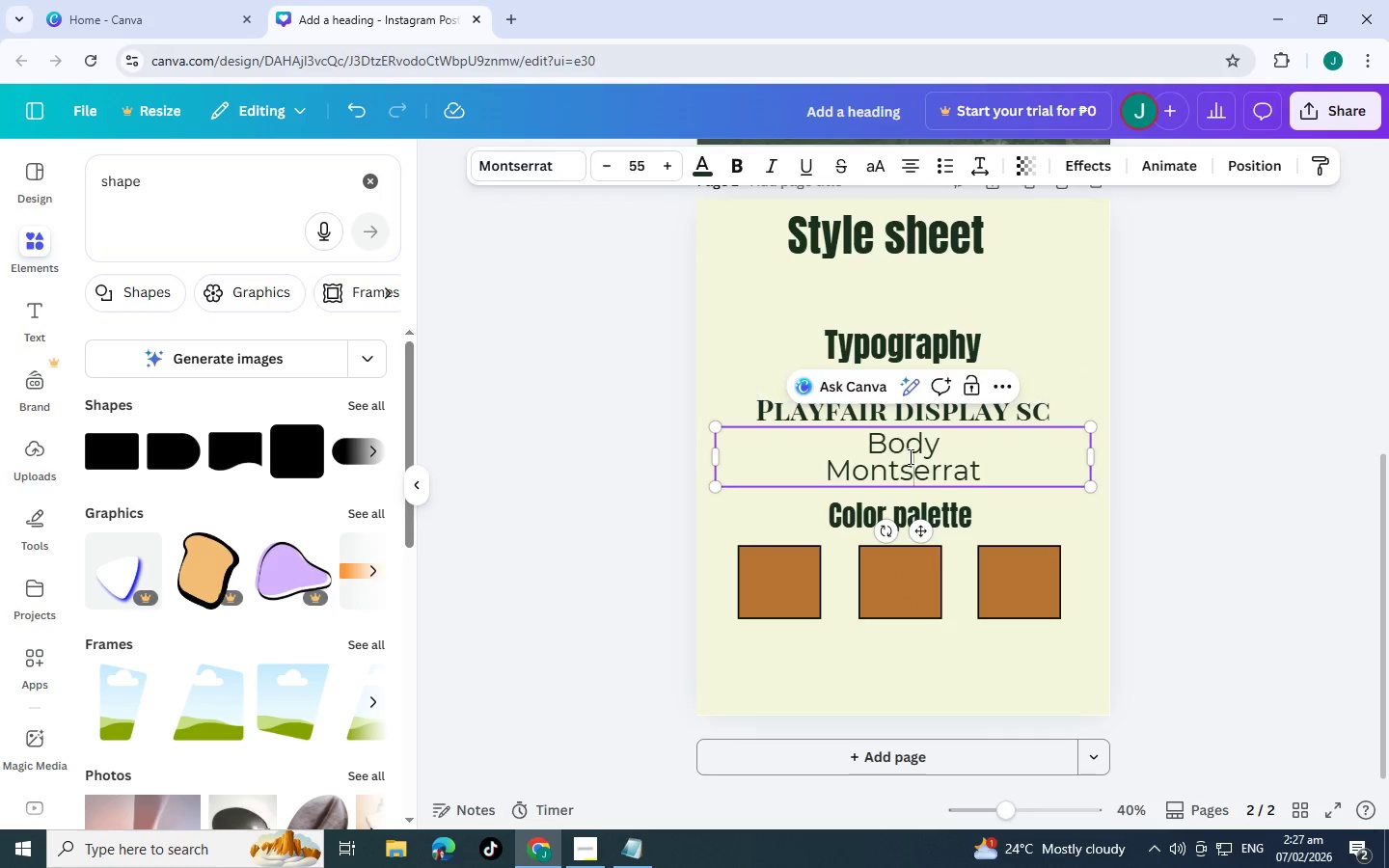 
triple_click([909, 456])
 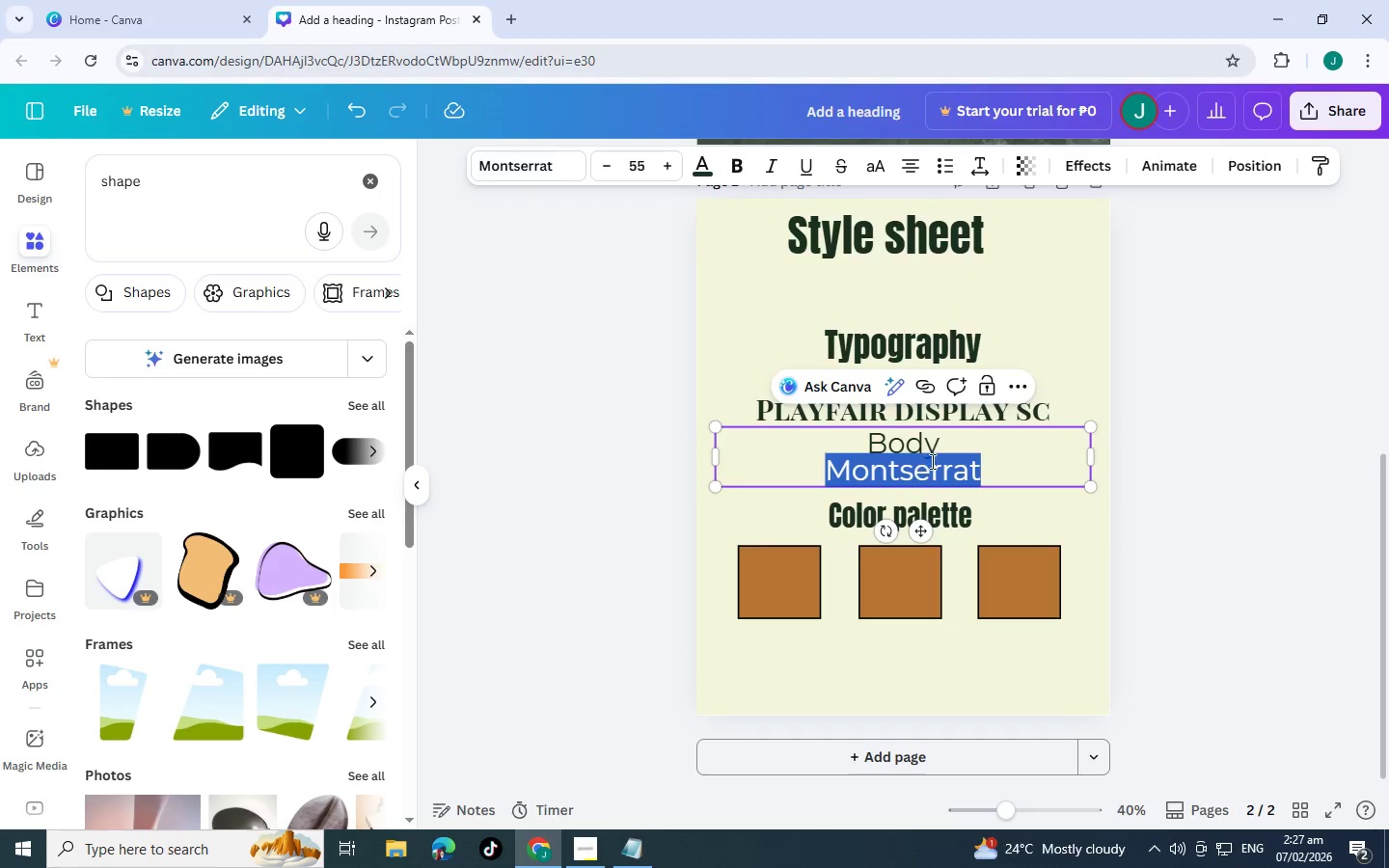 
key(Control+C)
 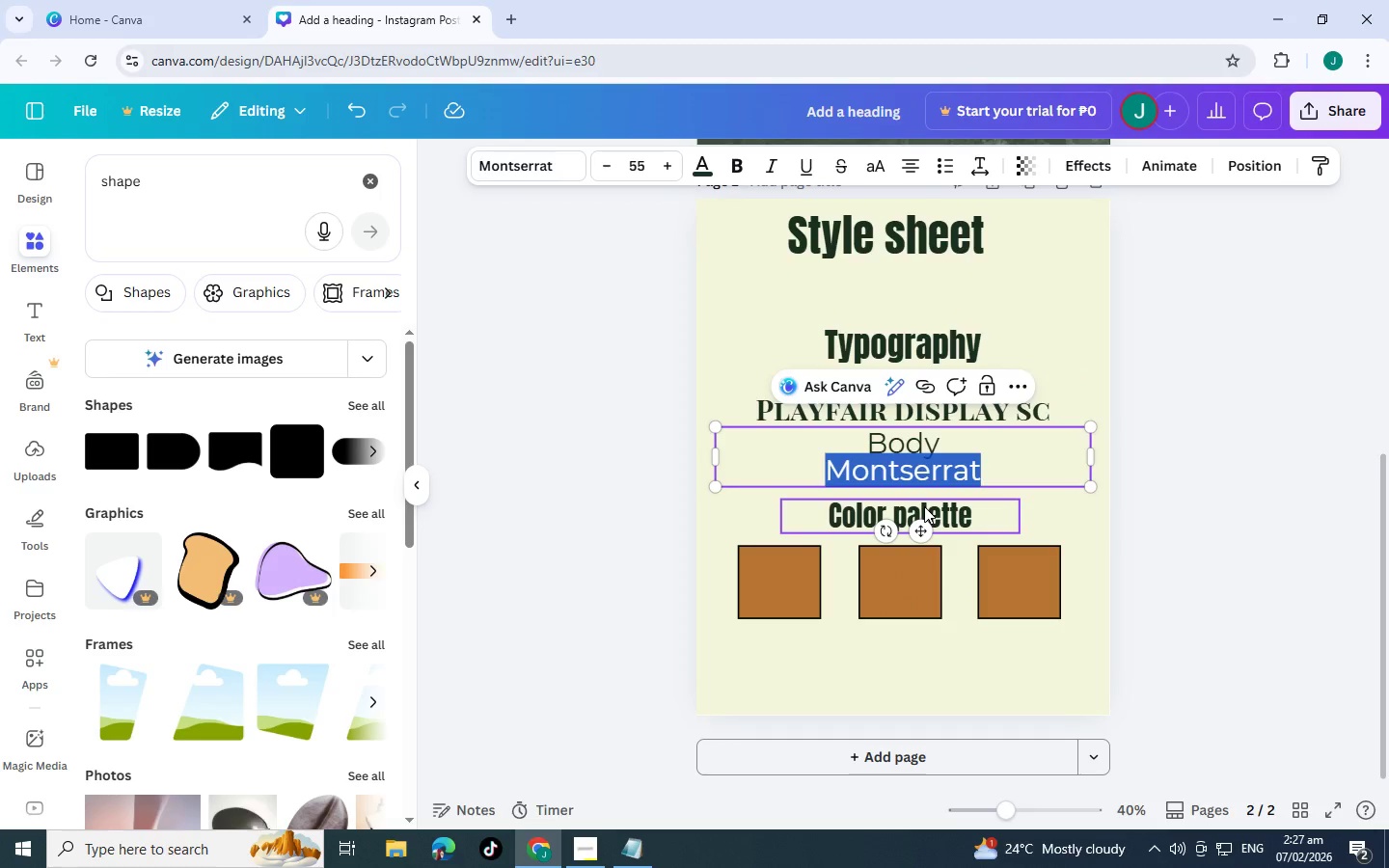 
key(Control+V)
 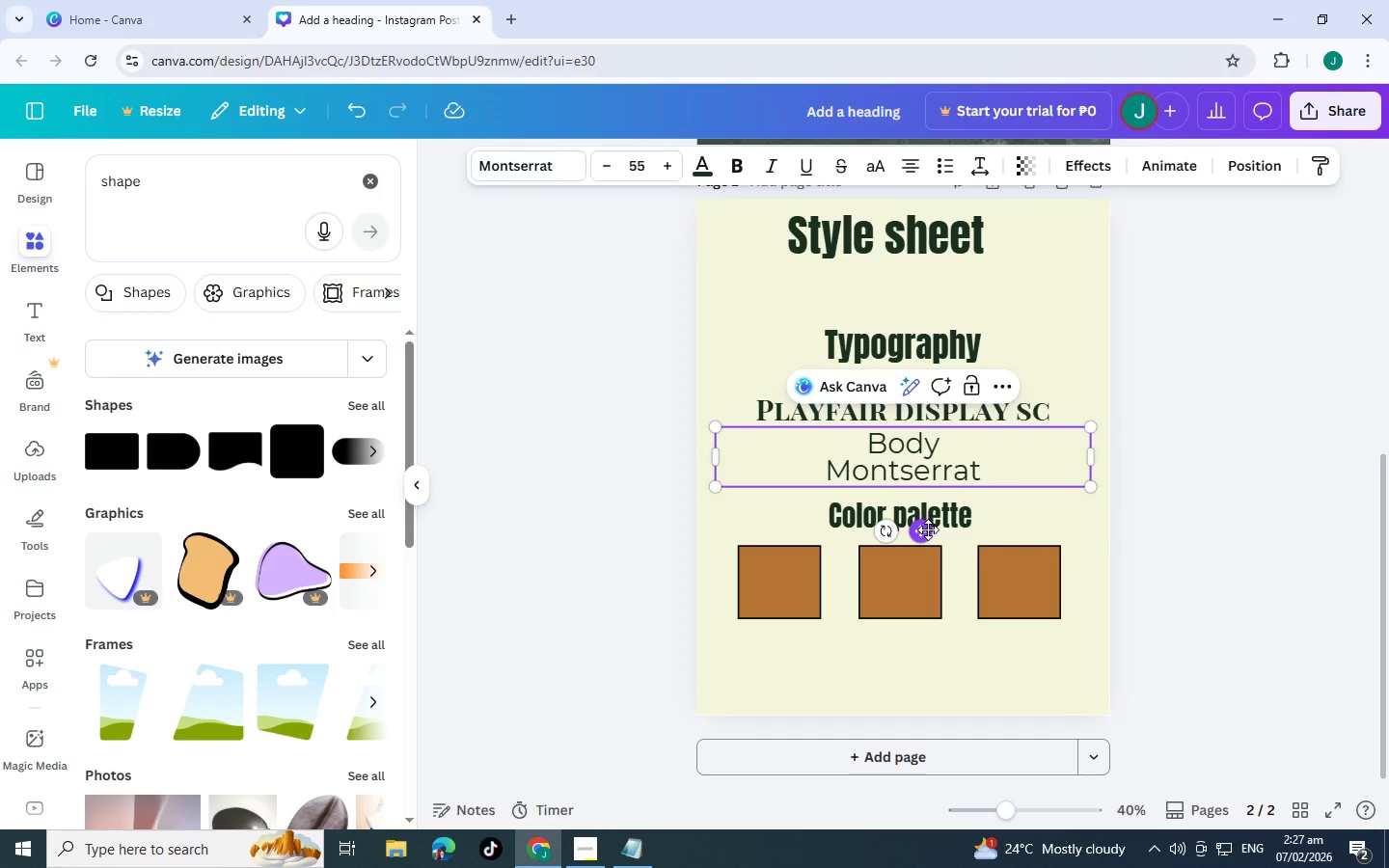 
left_click([1027, 531])
 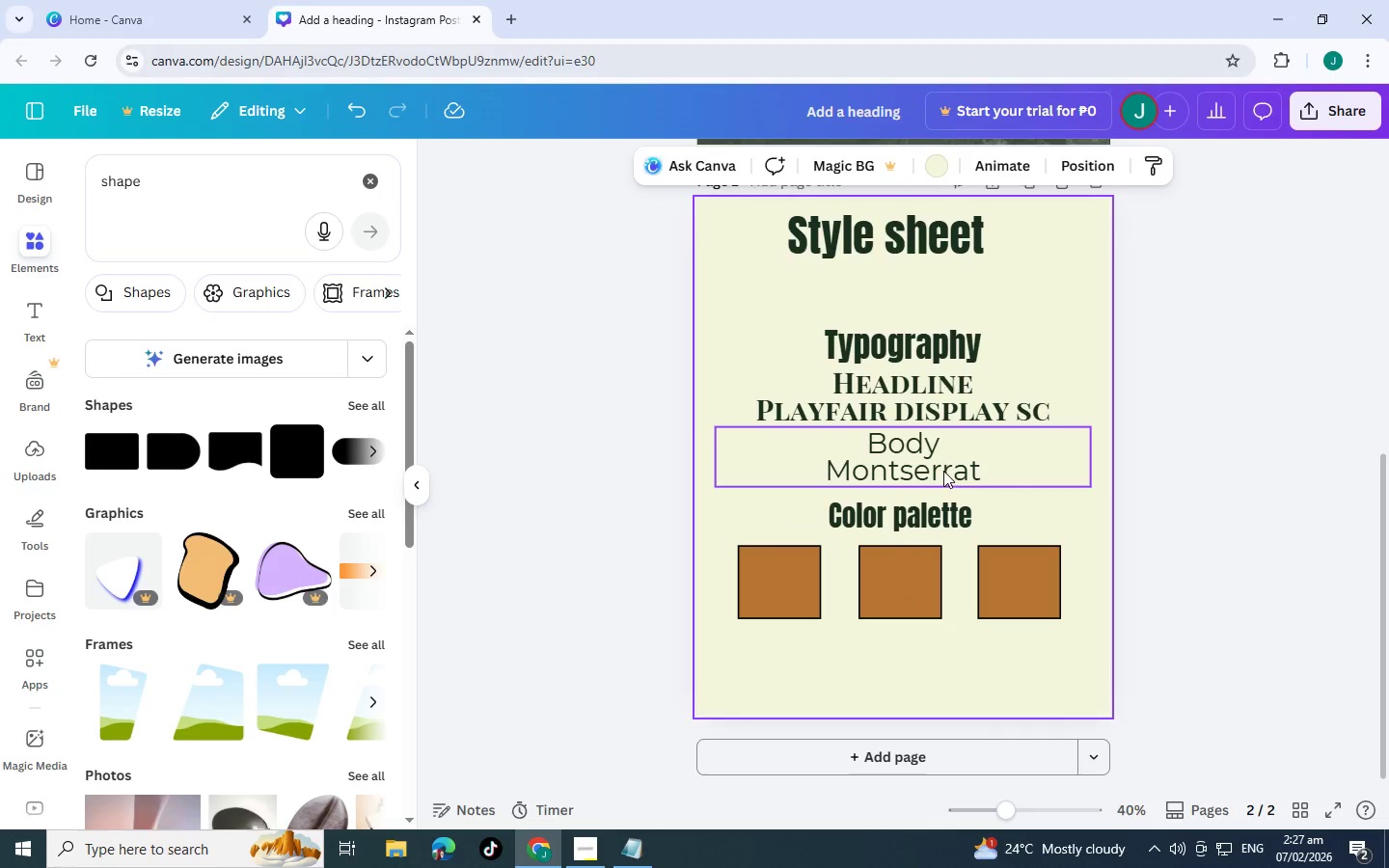 
double_click([943, 471])
 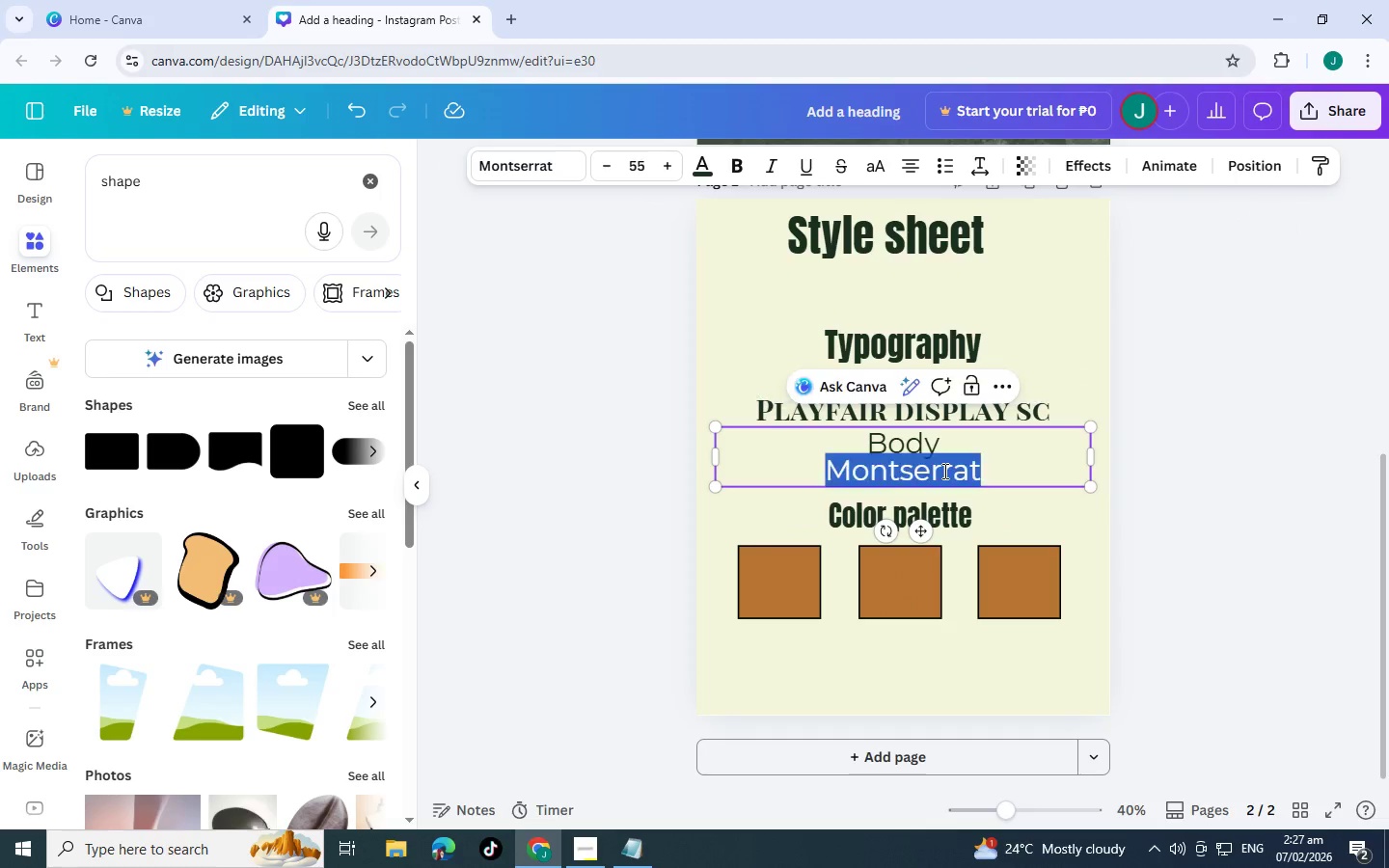 
triple_click([943, 471])
 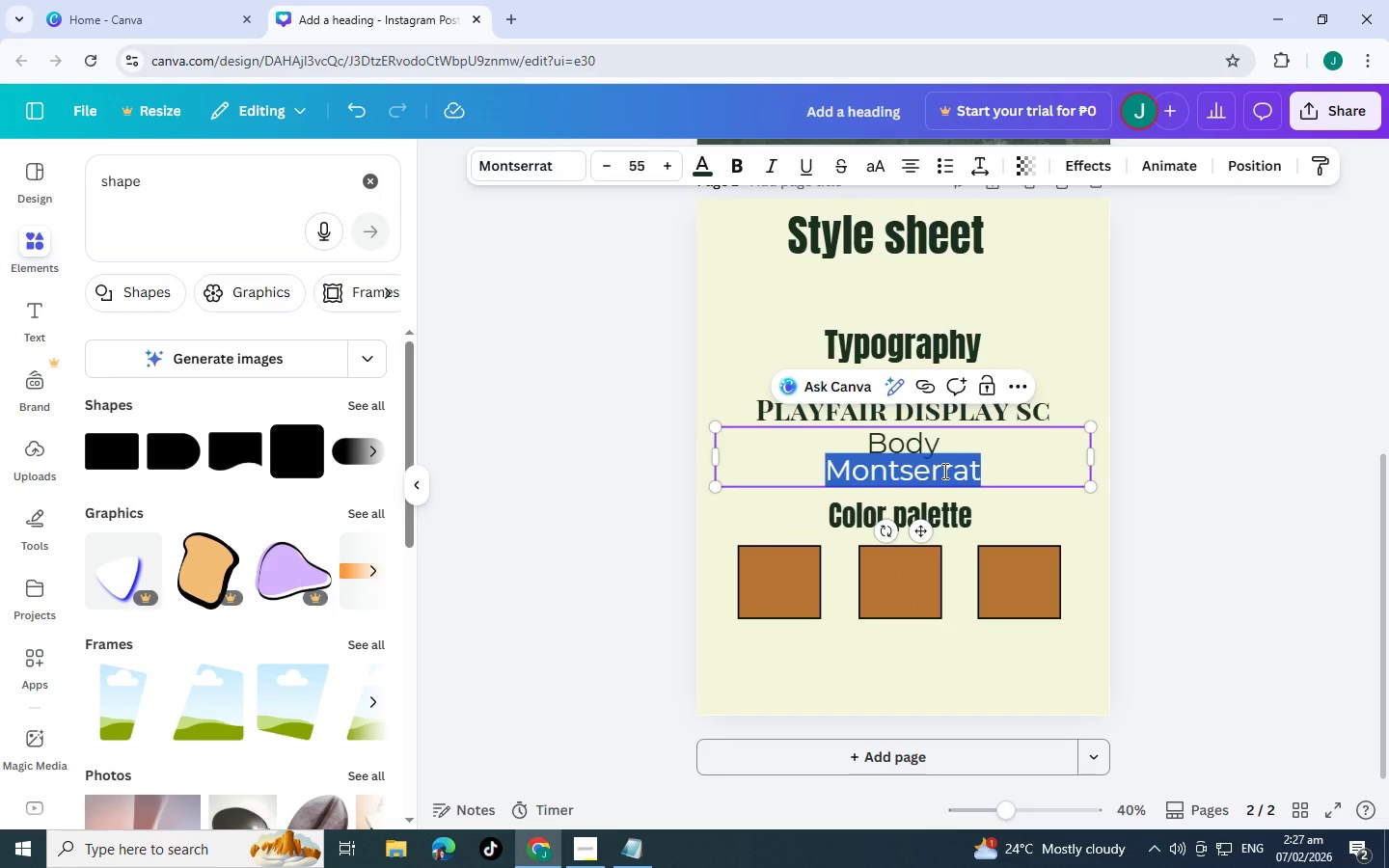 
key(Control+C)
 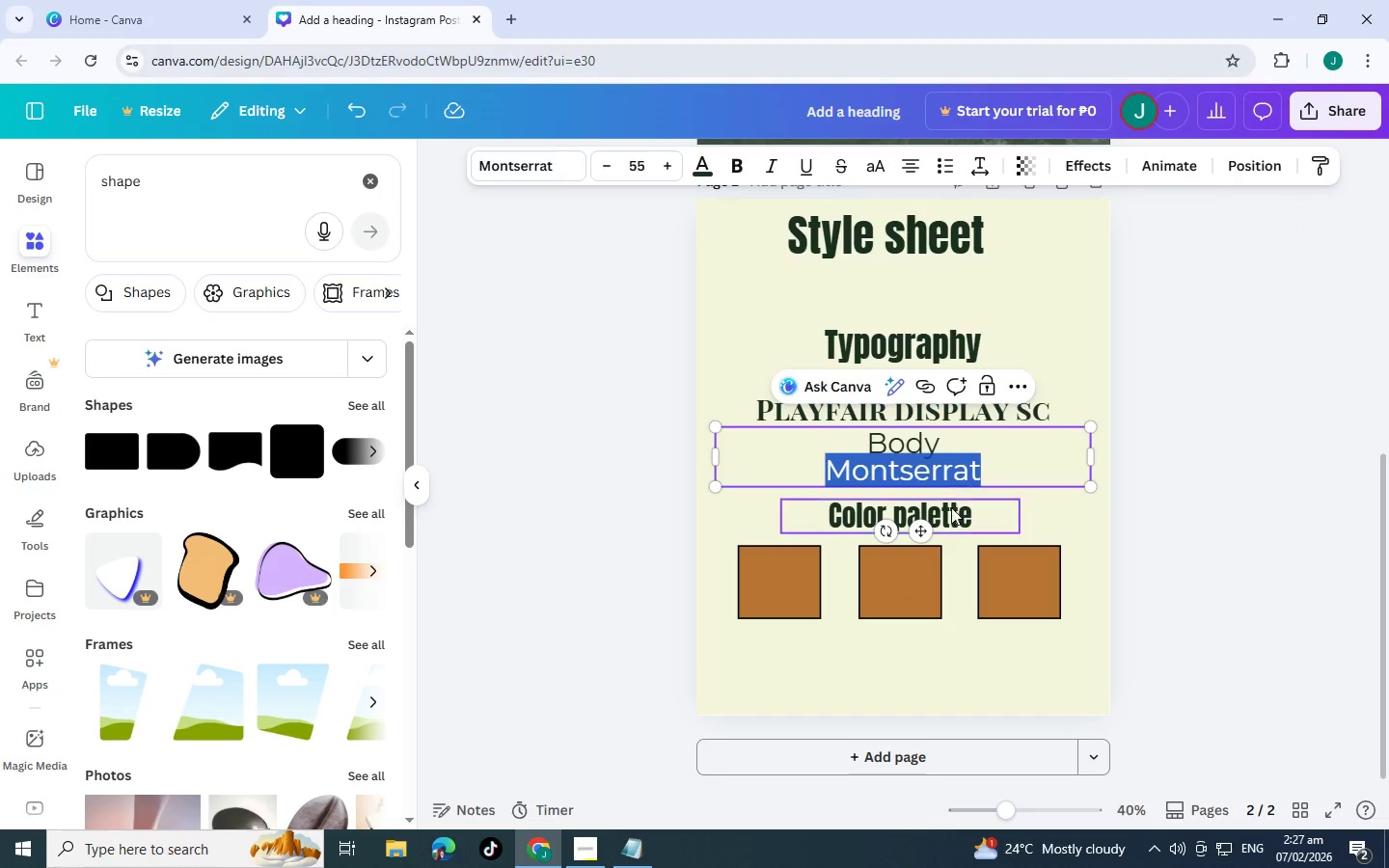 
key(Control+V)
 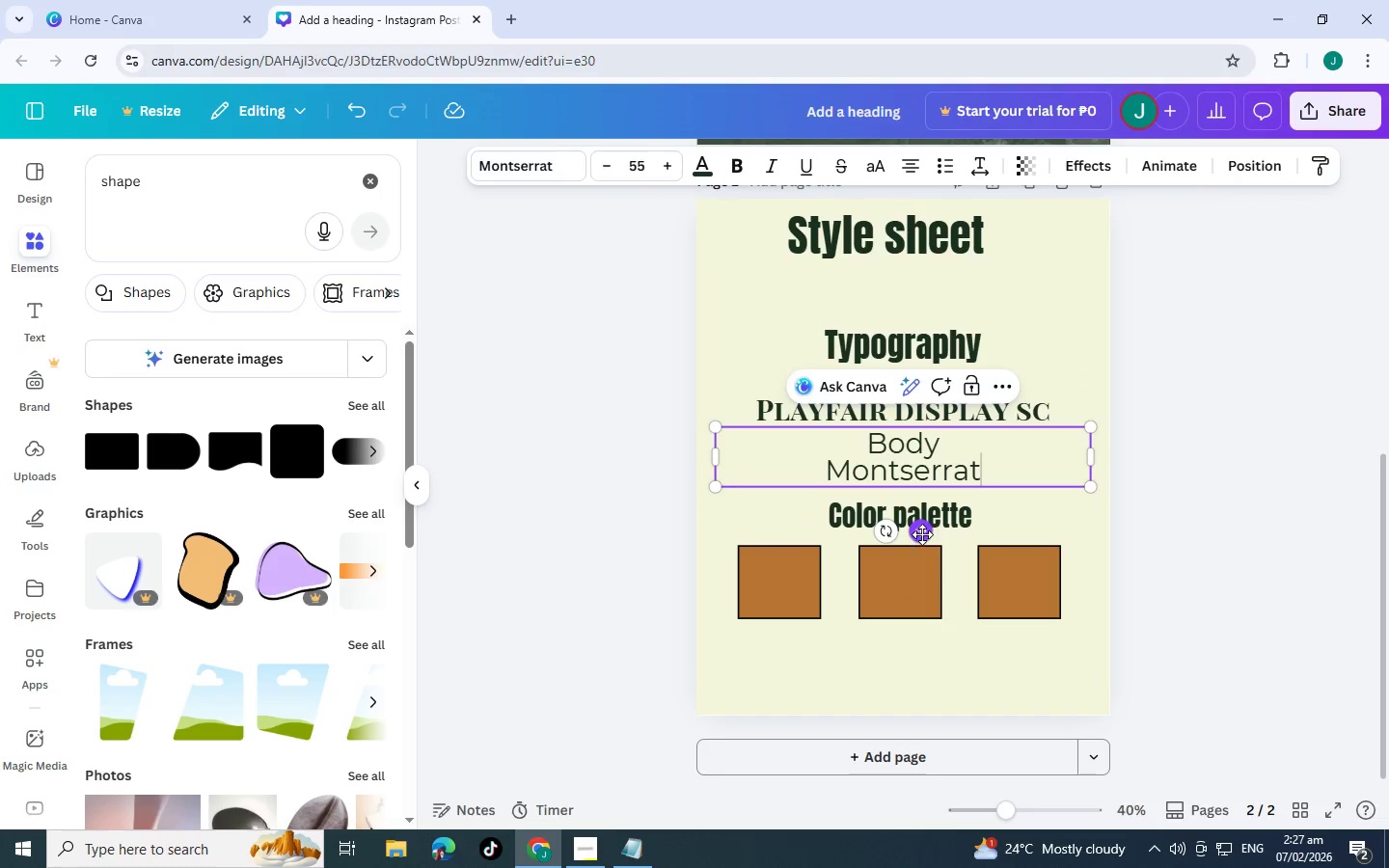 
left_click_drag(start_coordinate=[922, 534], to_coordinate=[920, 546])
 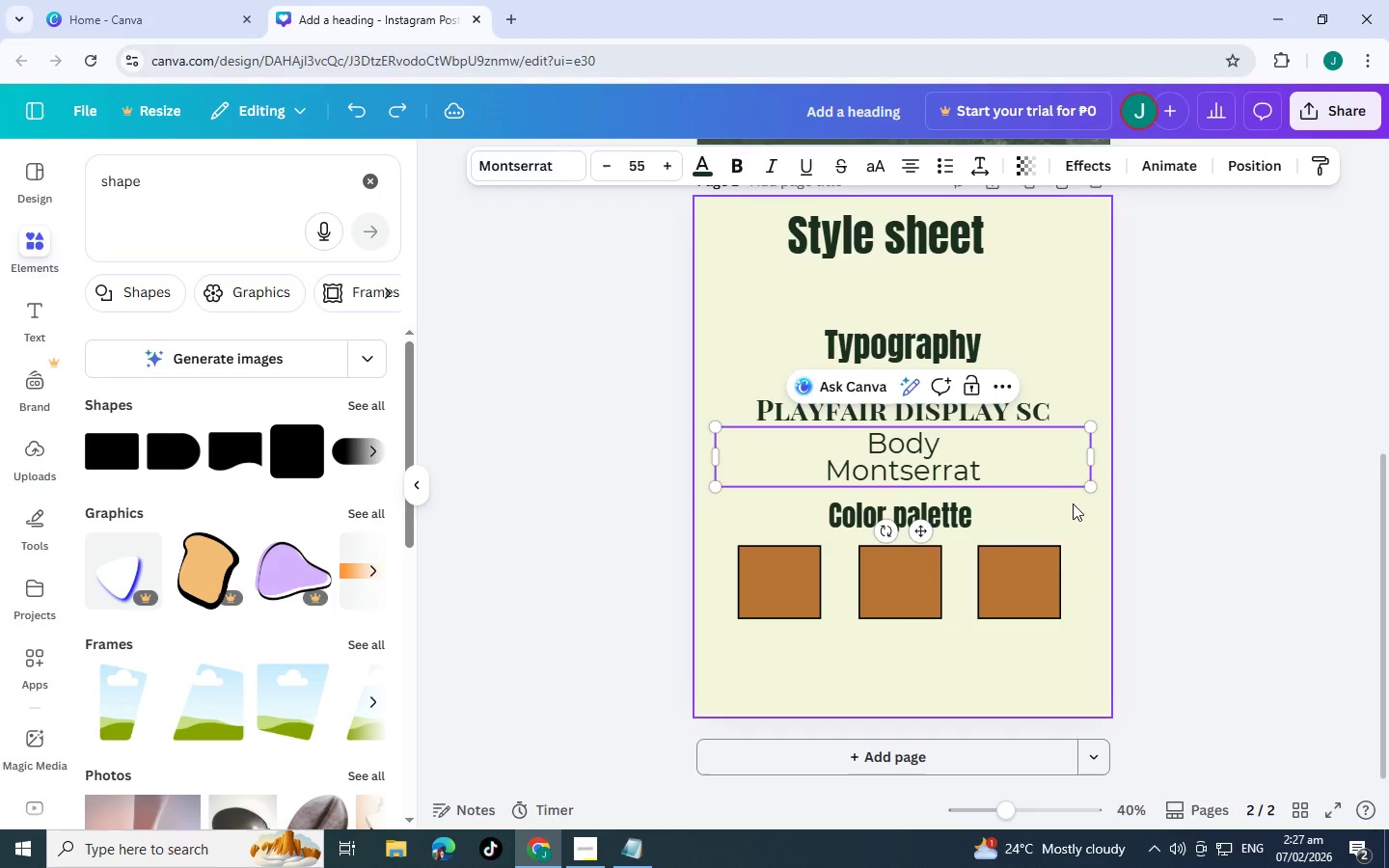 
key(Control+Z)